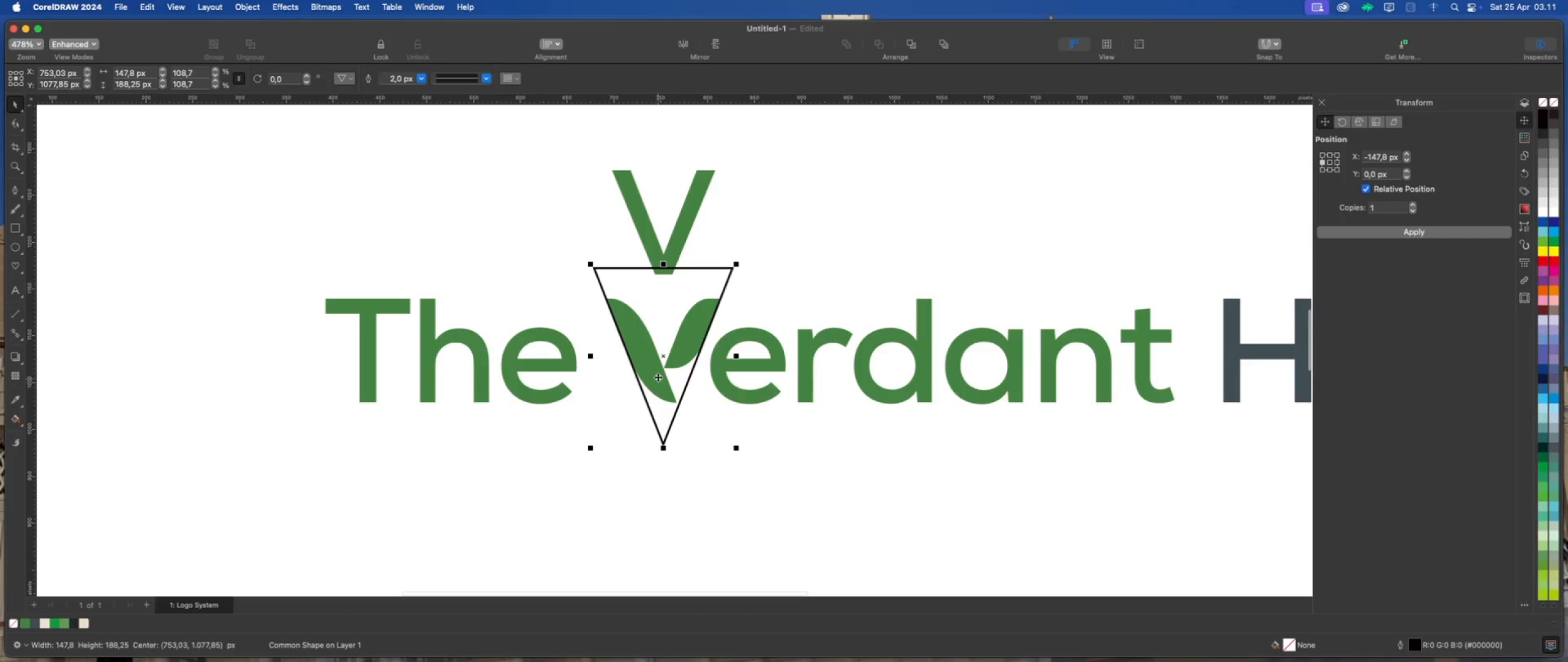 
scroll: coordinate [657, 375], scroll_direction: up, amount: 4.0
 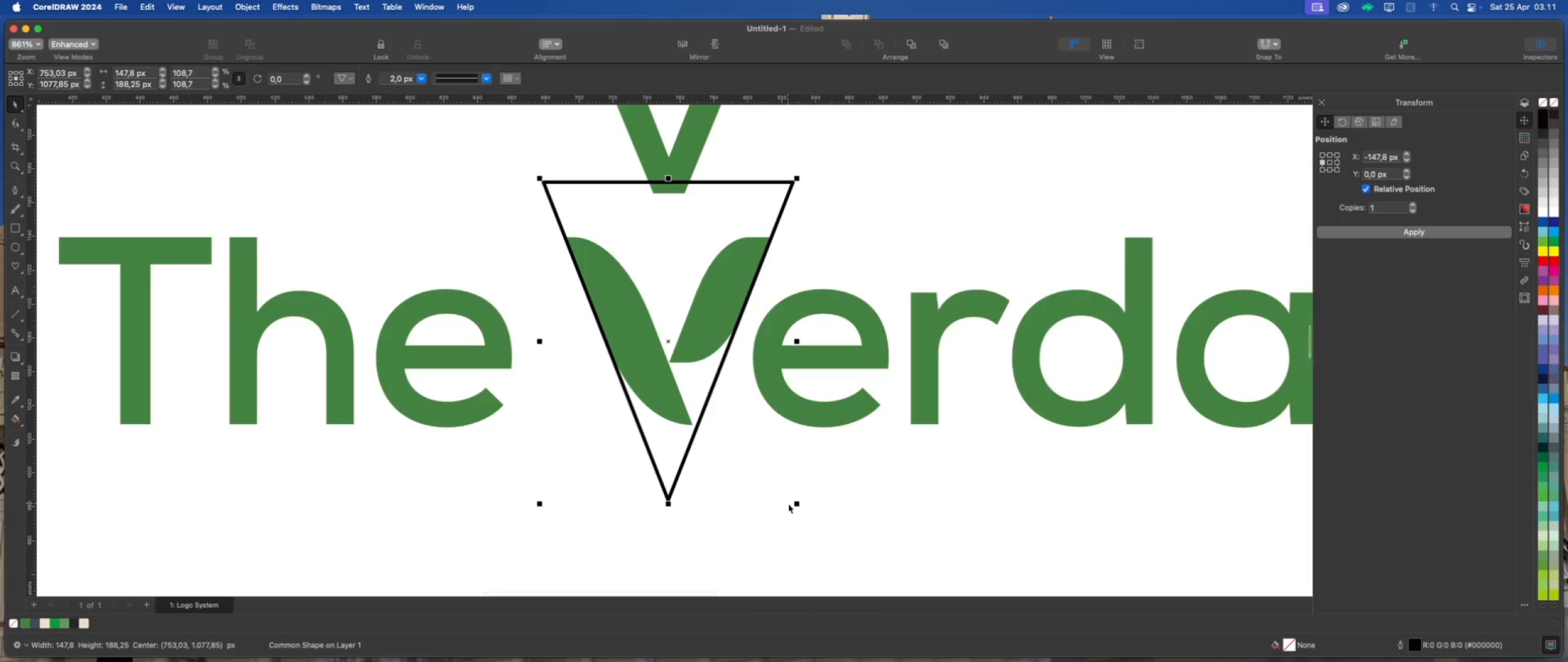 
left_click_drag(start_coordinate=[798, 504], to_coordinate=[772, 486])
 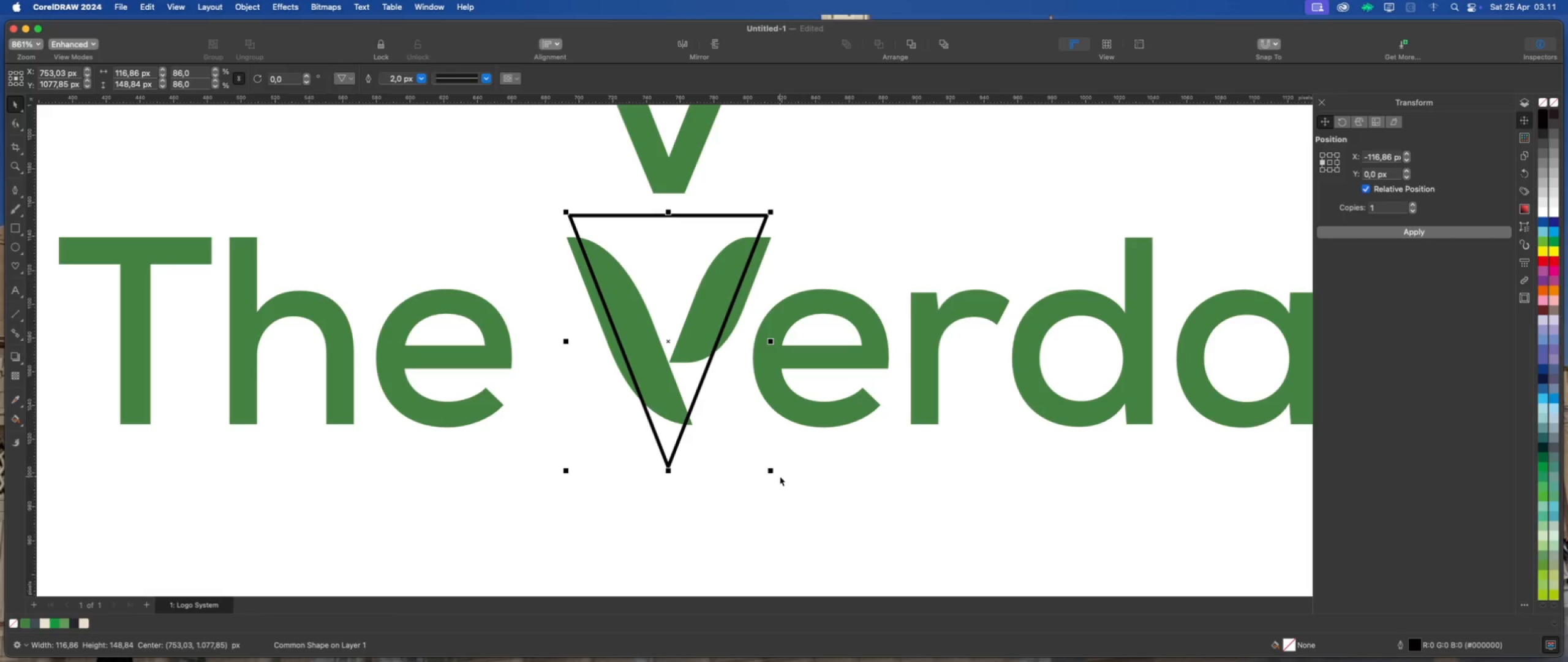 
hold_key(key=ShiftLeft, duration=9.85)
 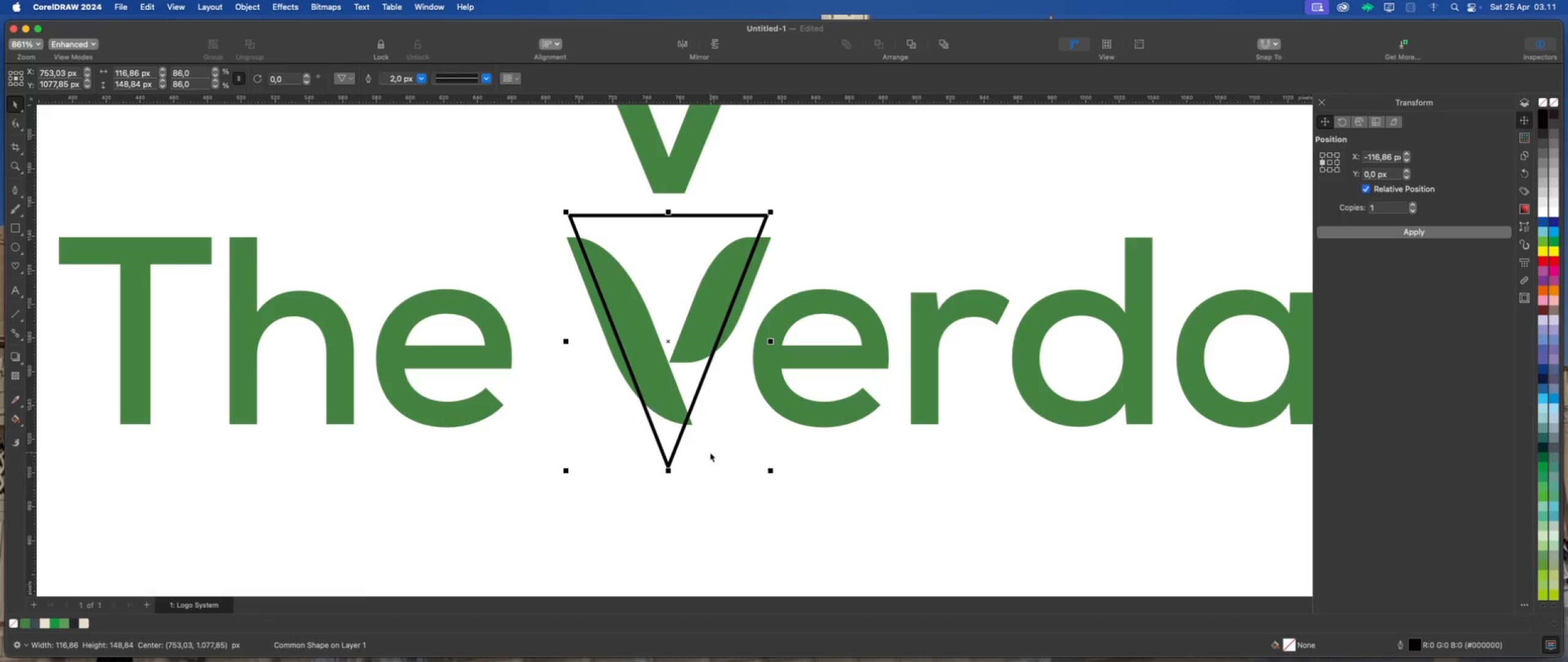 
left_click([812, 452])
 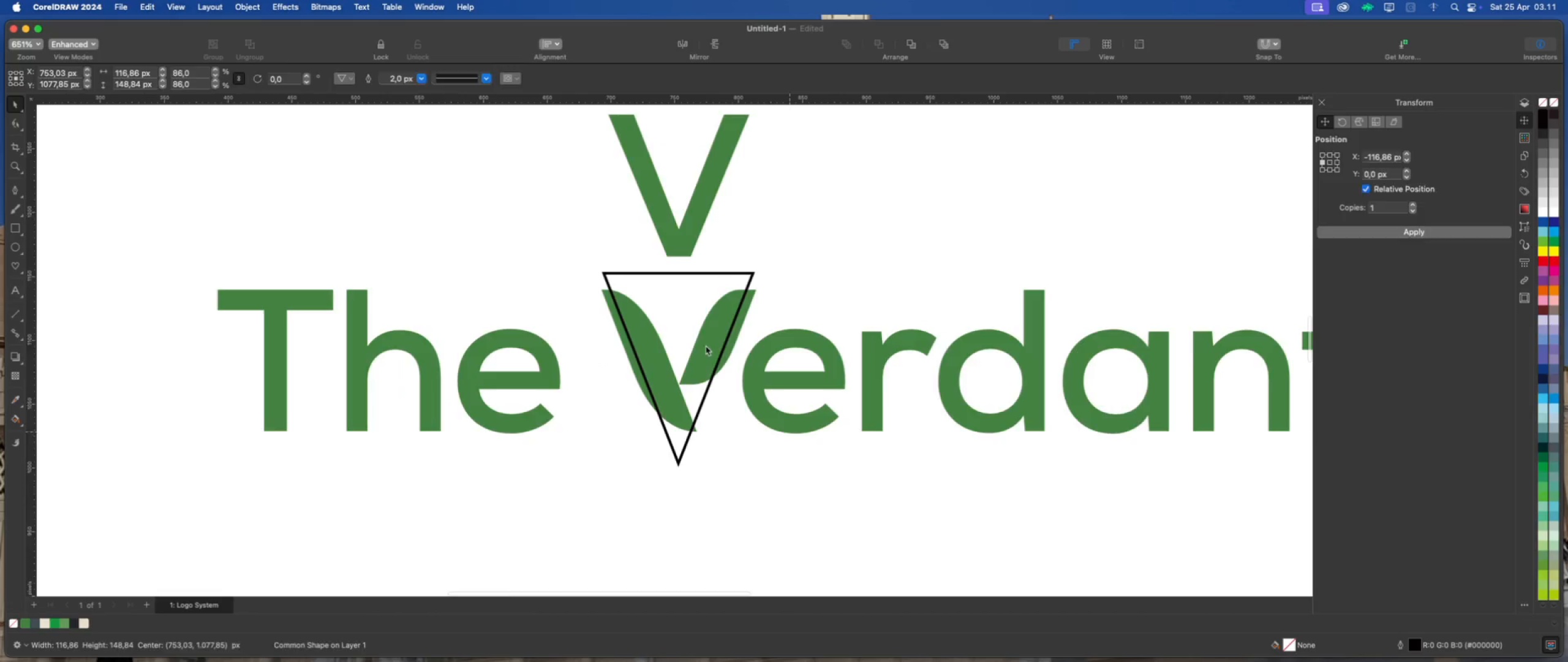 
scroll: coordinate [710, 452], scroll_direction: down, amount: 2.0
 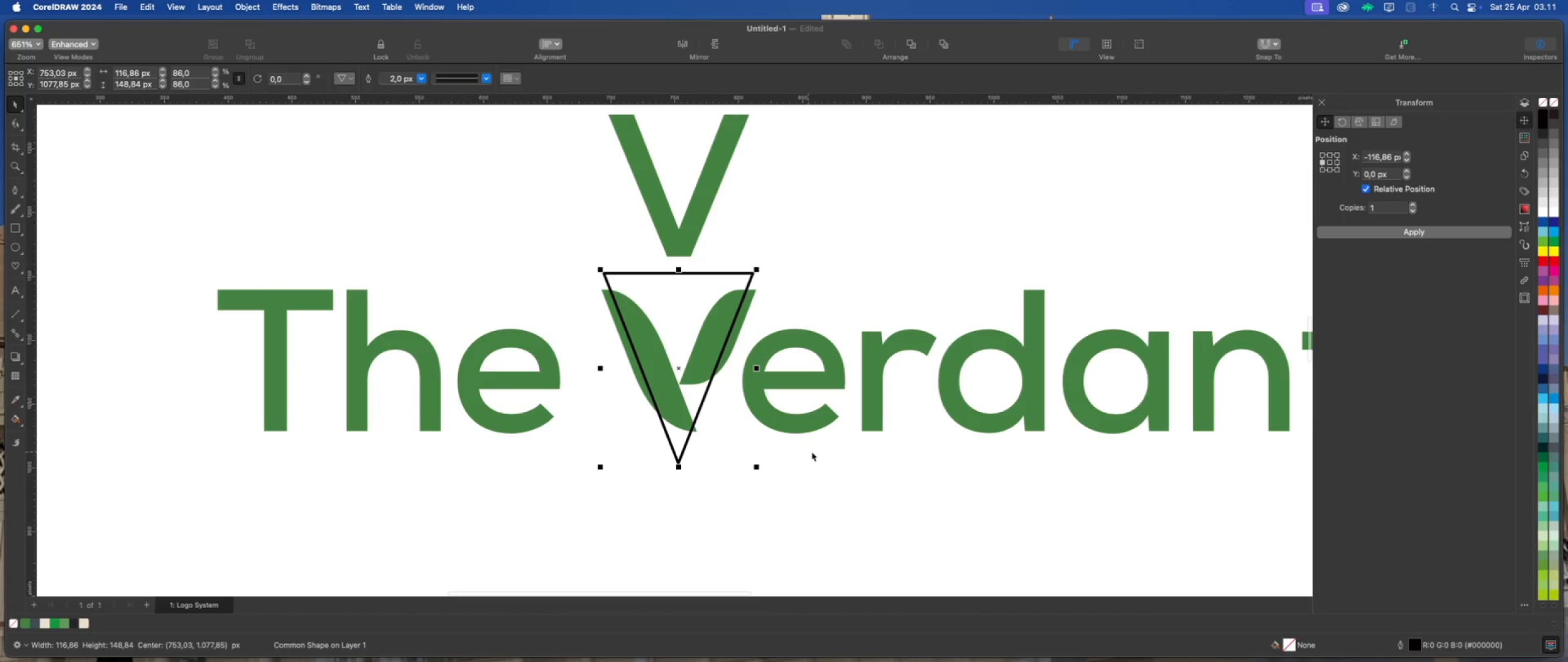 
scroll: coordinate [690, 324], scroll_direction: up, amount: 8.0
 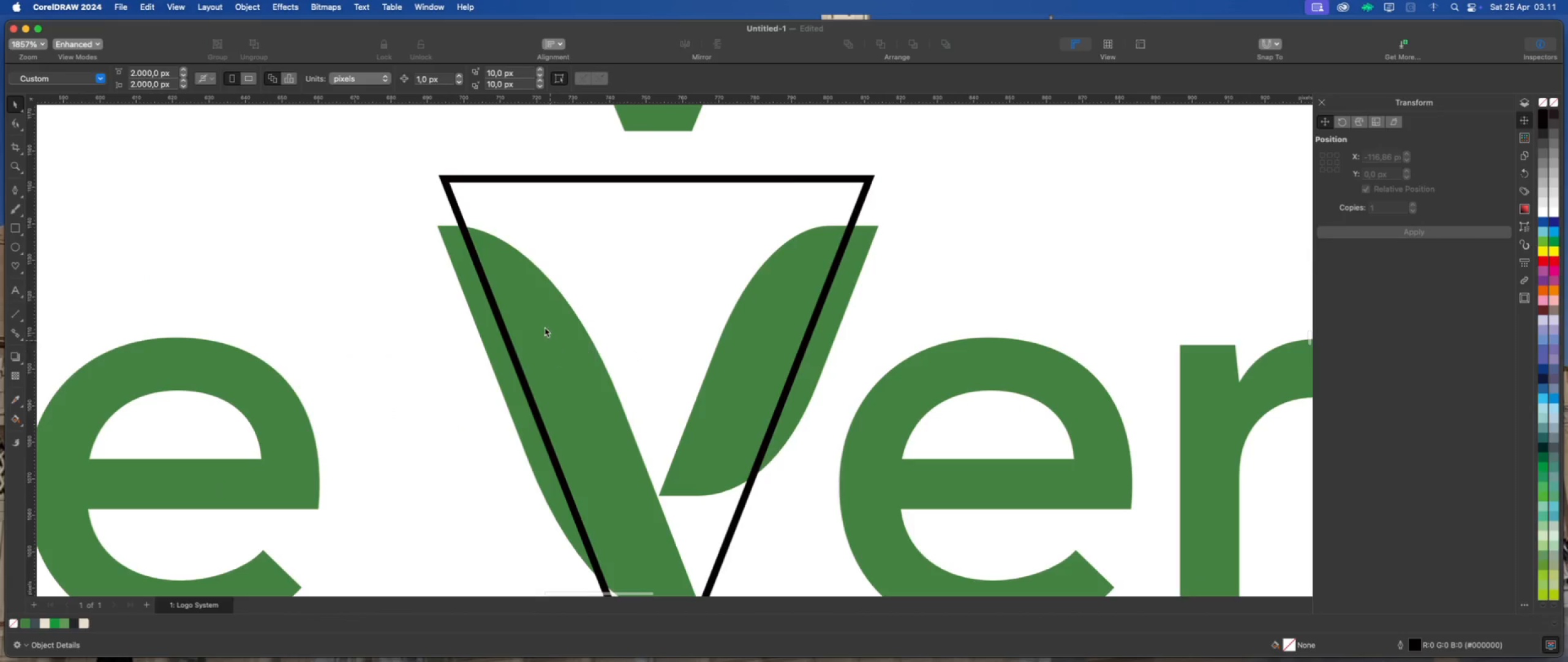 
left_click([527, 290])
 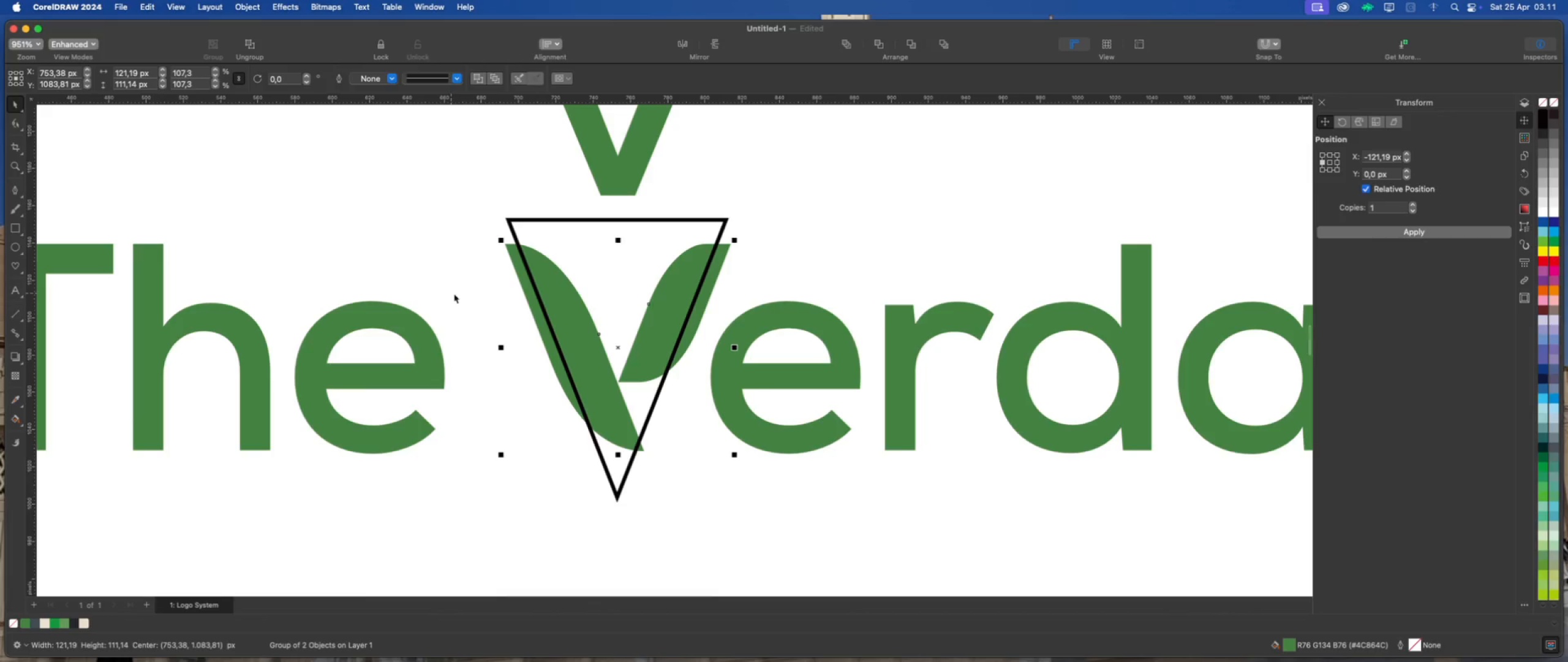 
scroll: coordinate [576, 263], scroll_direction: down, amount: 5.0
 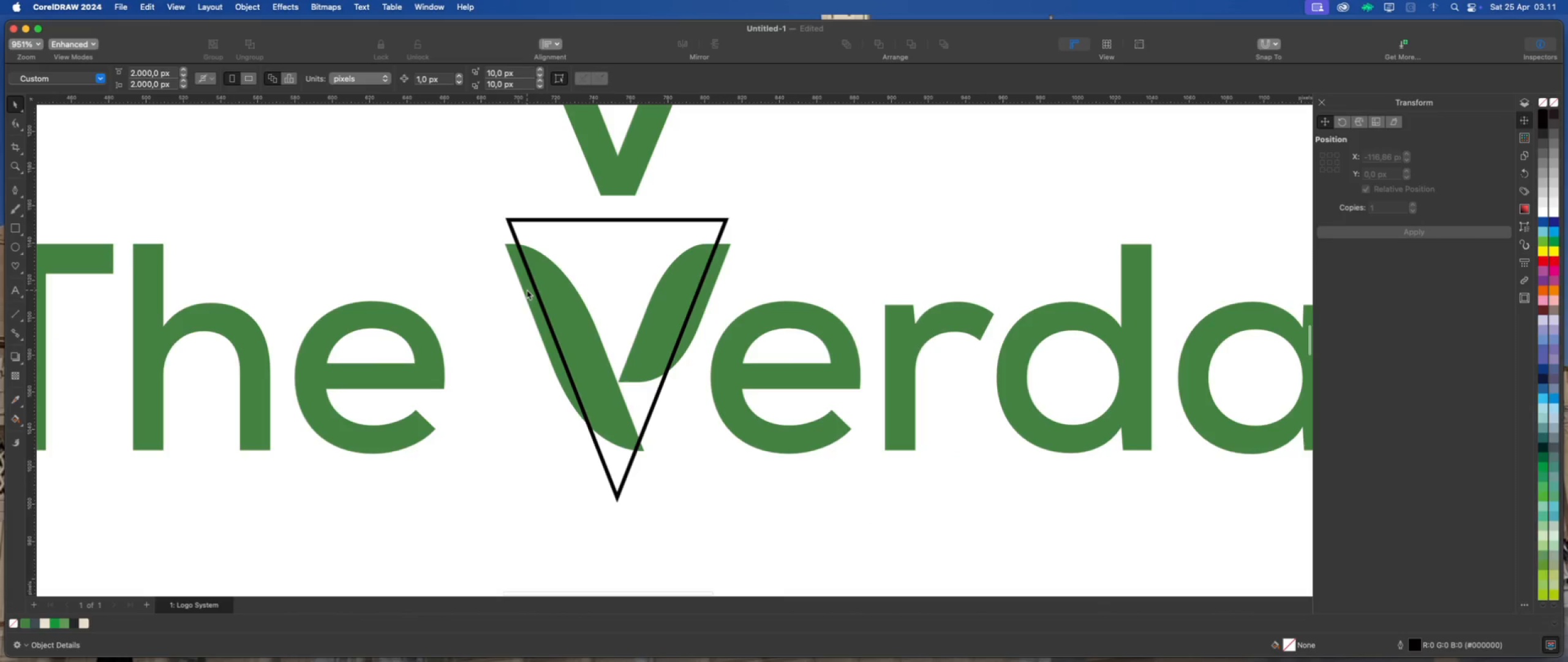 
wait(5.12)
 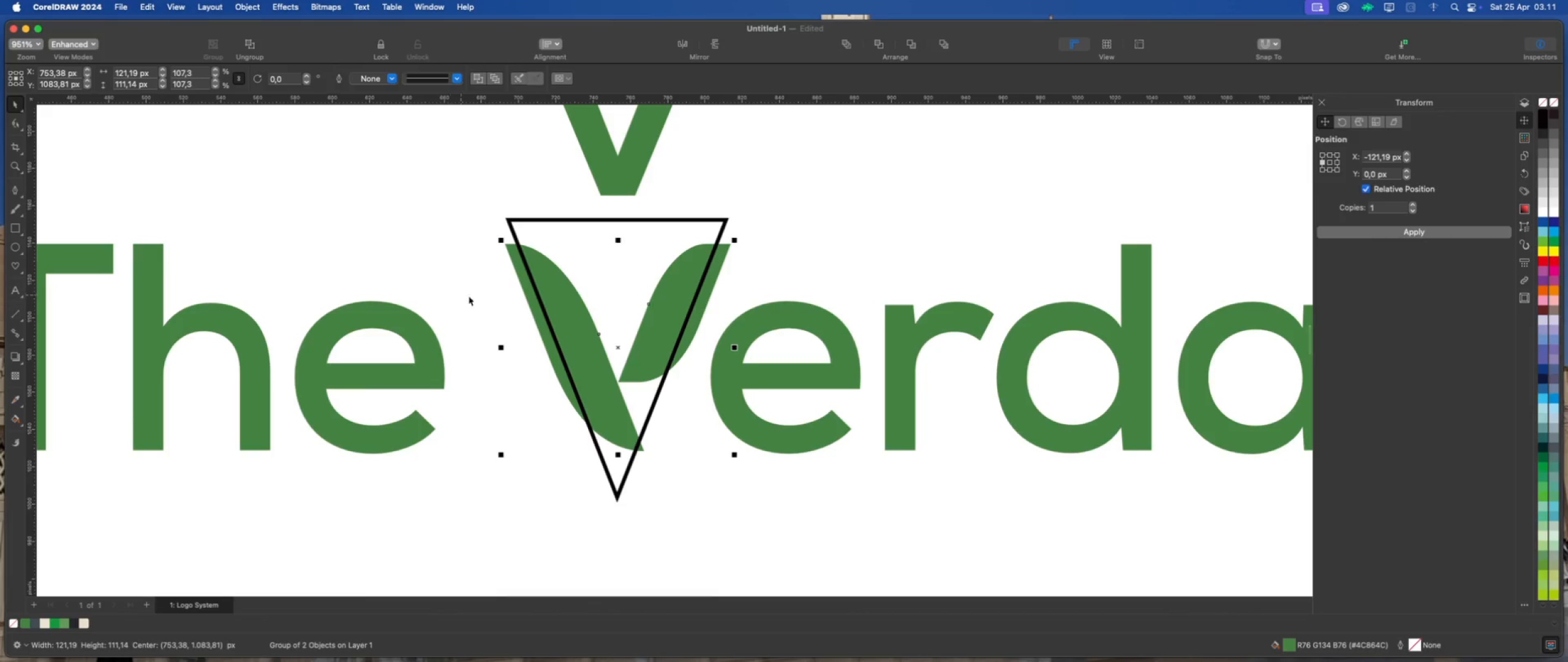 
key(Meta+U)
 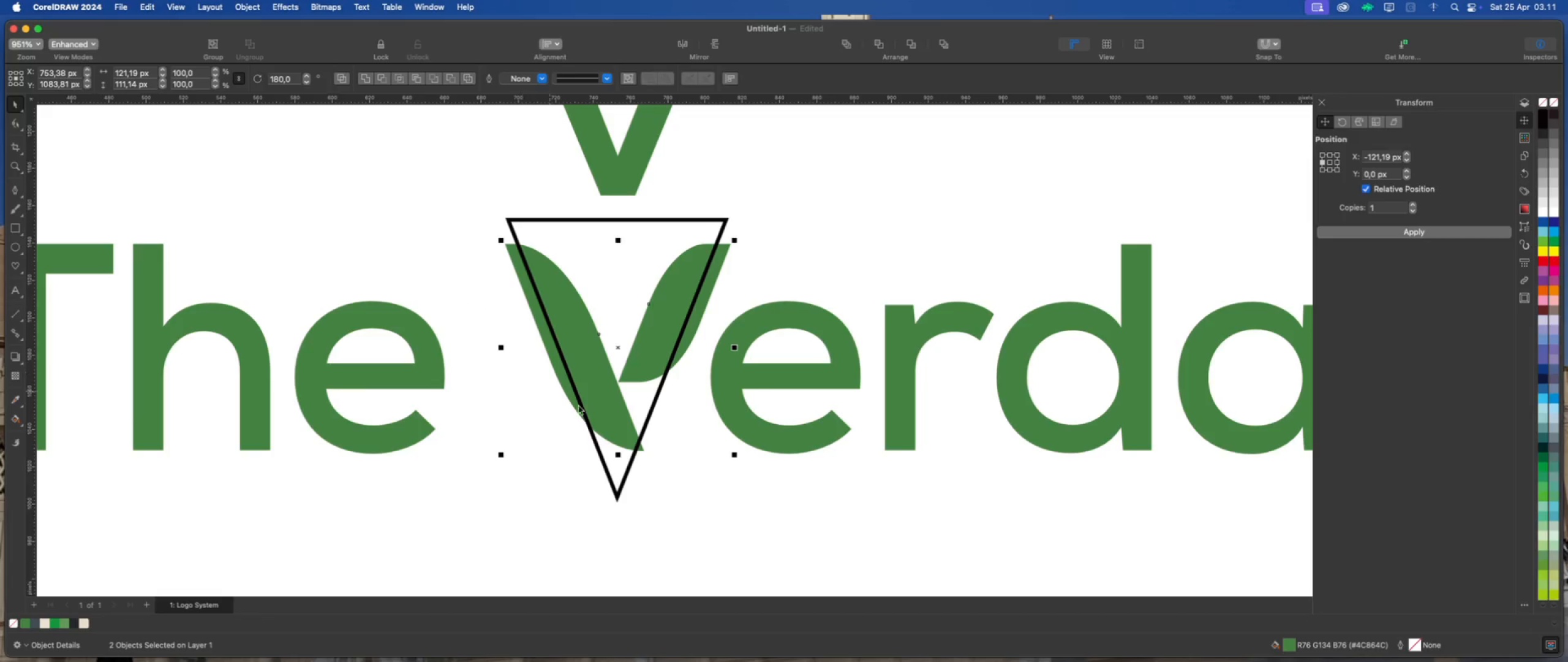 
left_click([746, 467])
 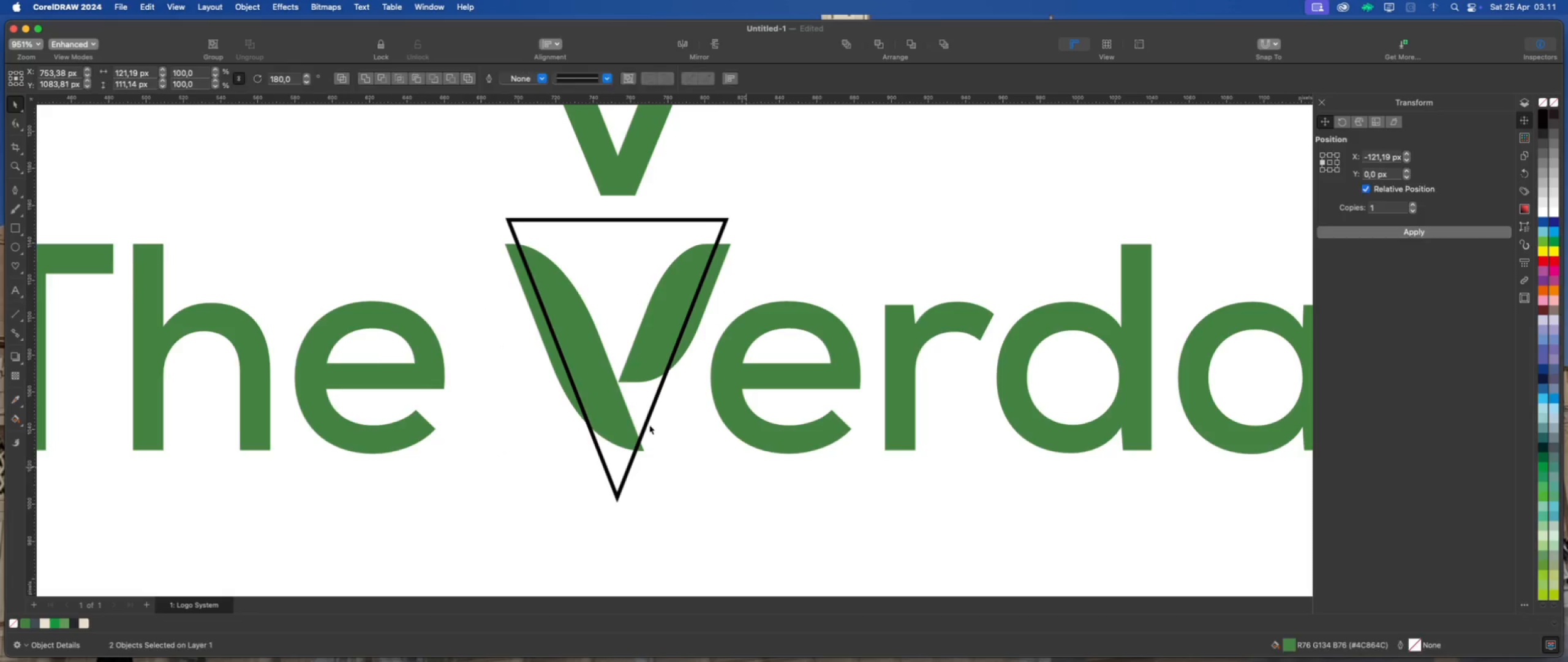 
scroll: coordinate [633, 417], scroll_direction: down, amount: 2.0
 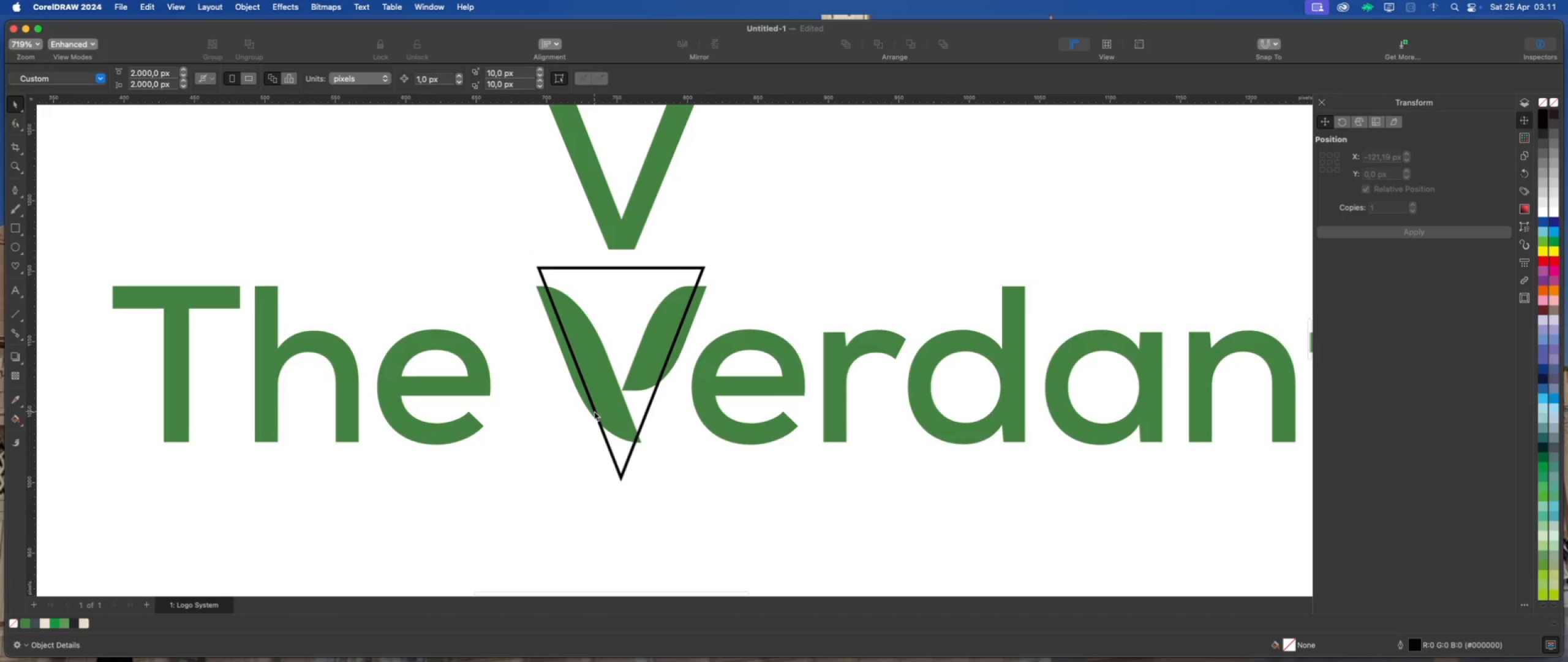 
left_click([559, 356])
 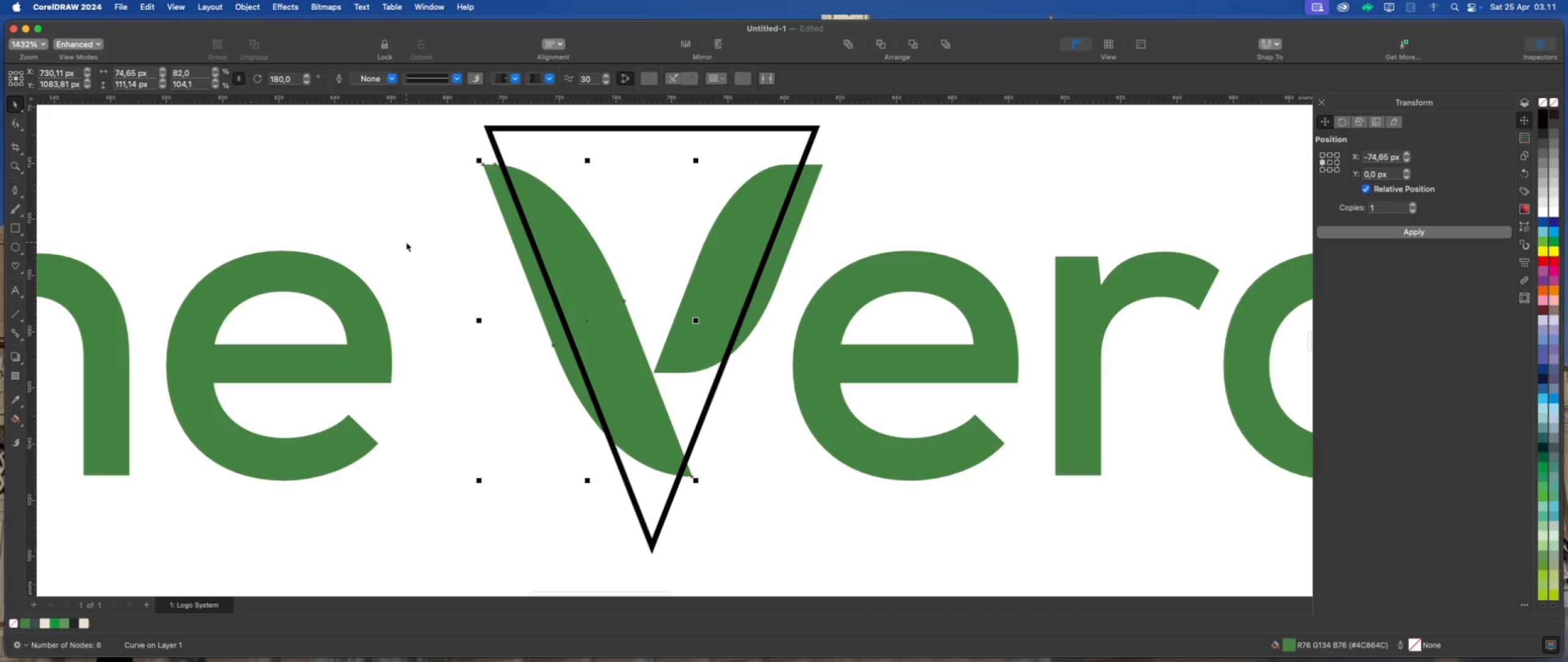 
scroll: coordinate [406, 242], scroll_direction: up, amount: 6.0
 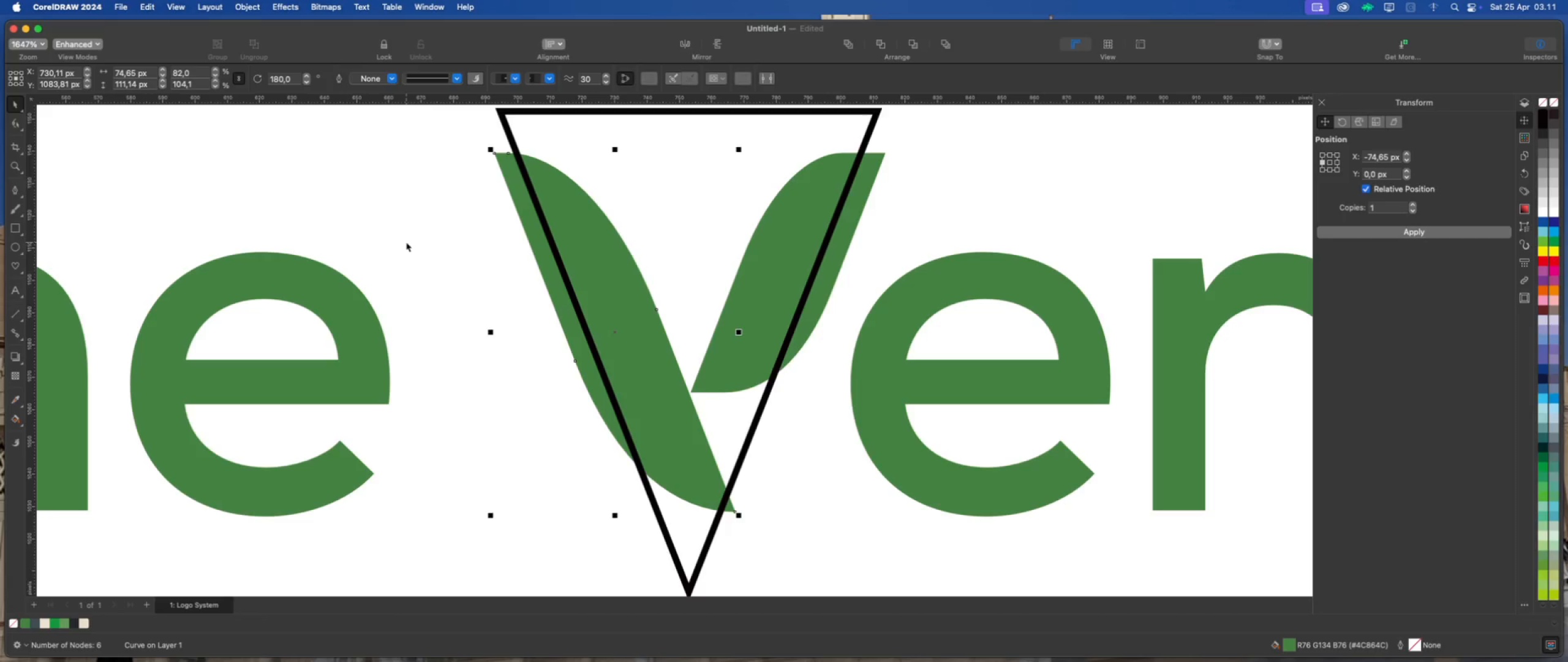 
scroll: coordinate [406, 242], scroll_direction: down, amount: 1.0
 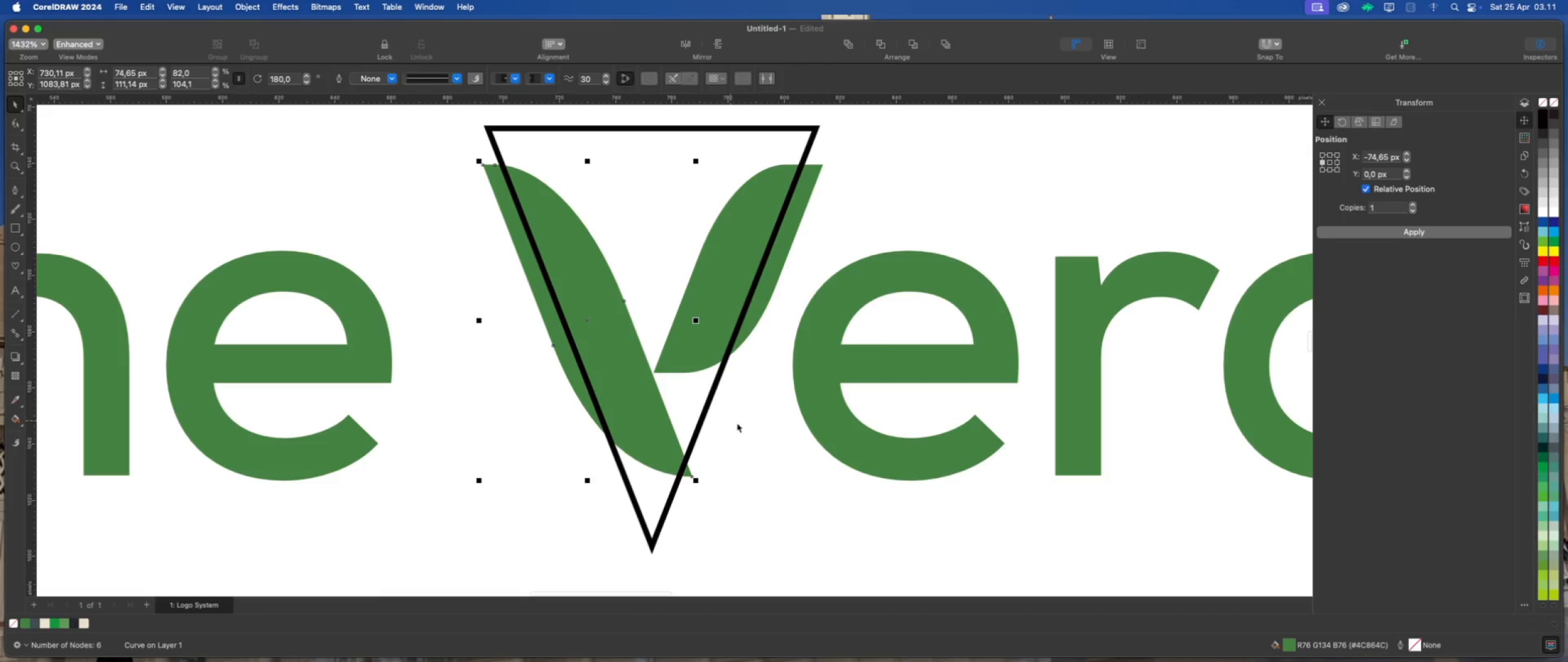 
left_click([740, 424])
 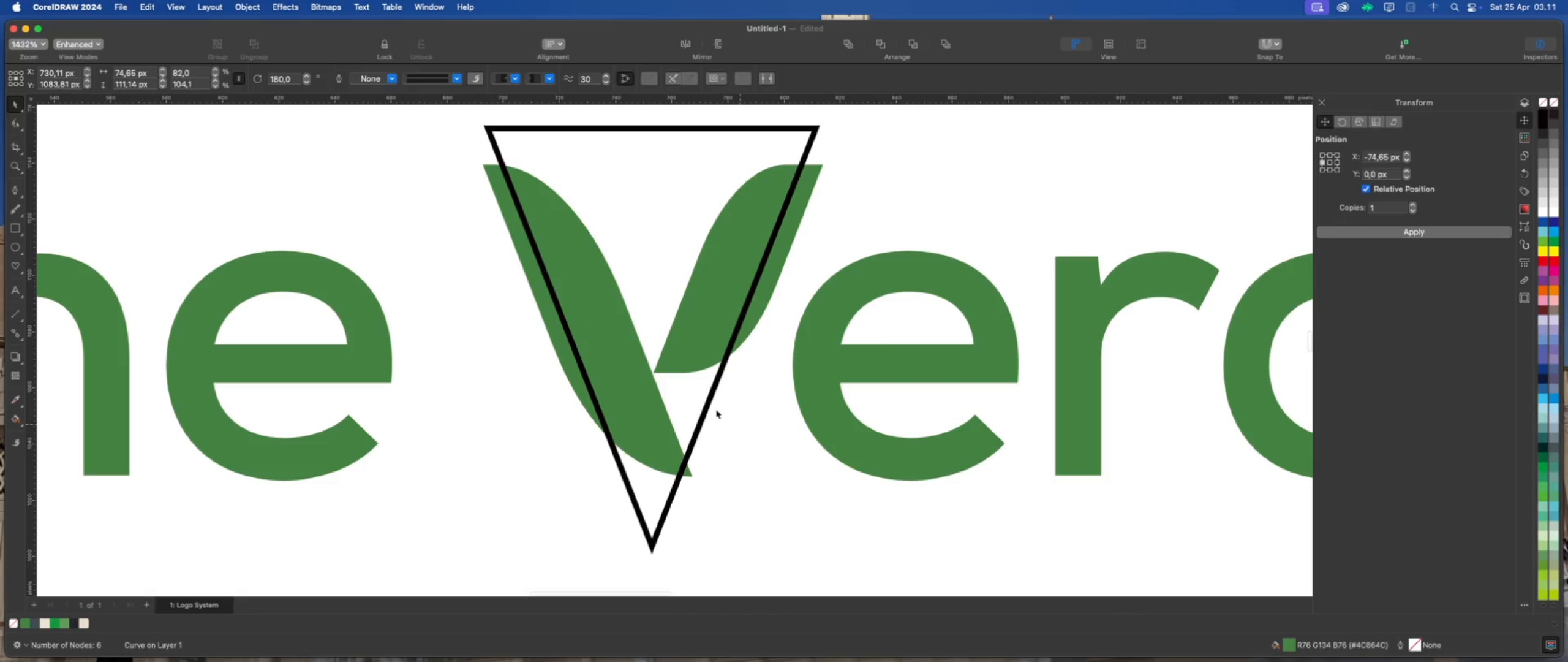 
scroll: coordinate [667, 402], scroll_direction: none, amount: 0.0
 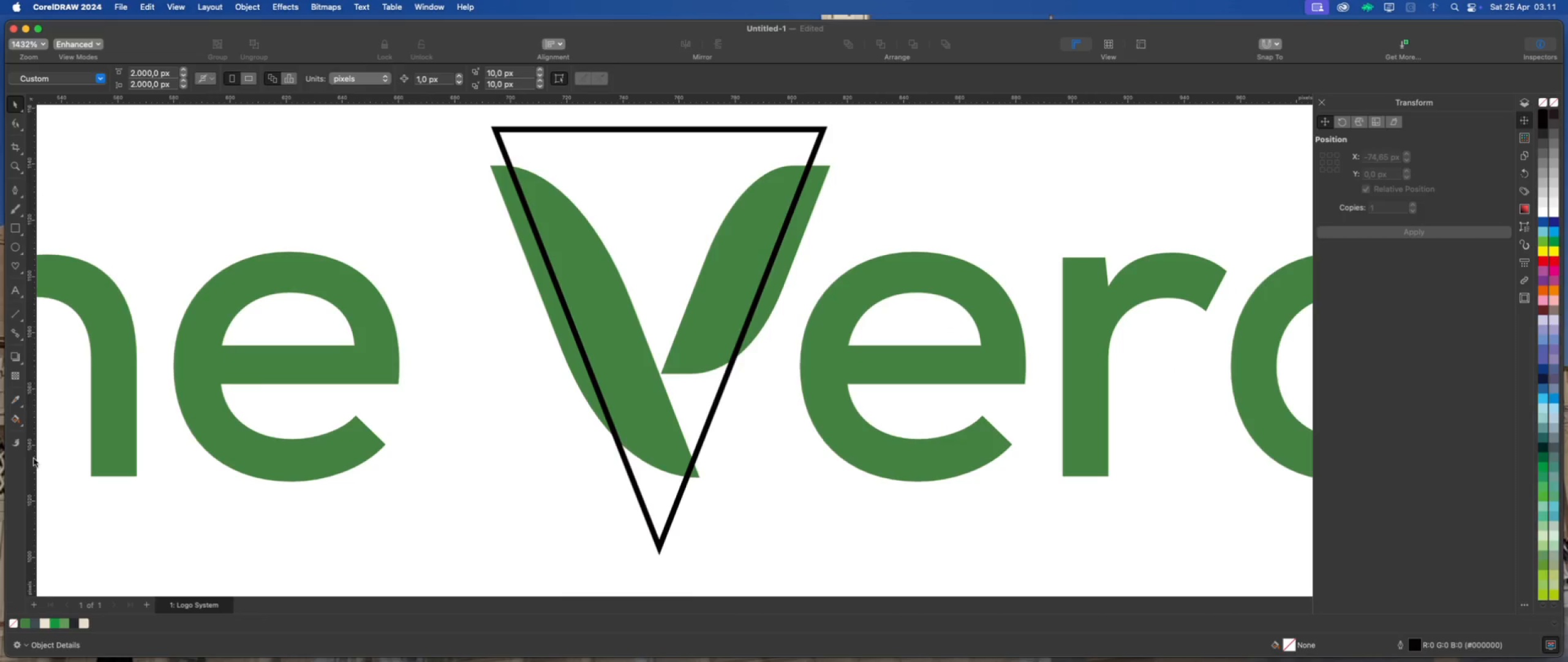 
left_click([23, 427])
 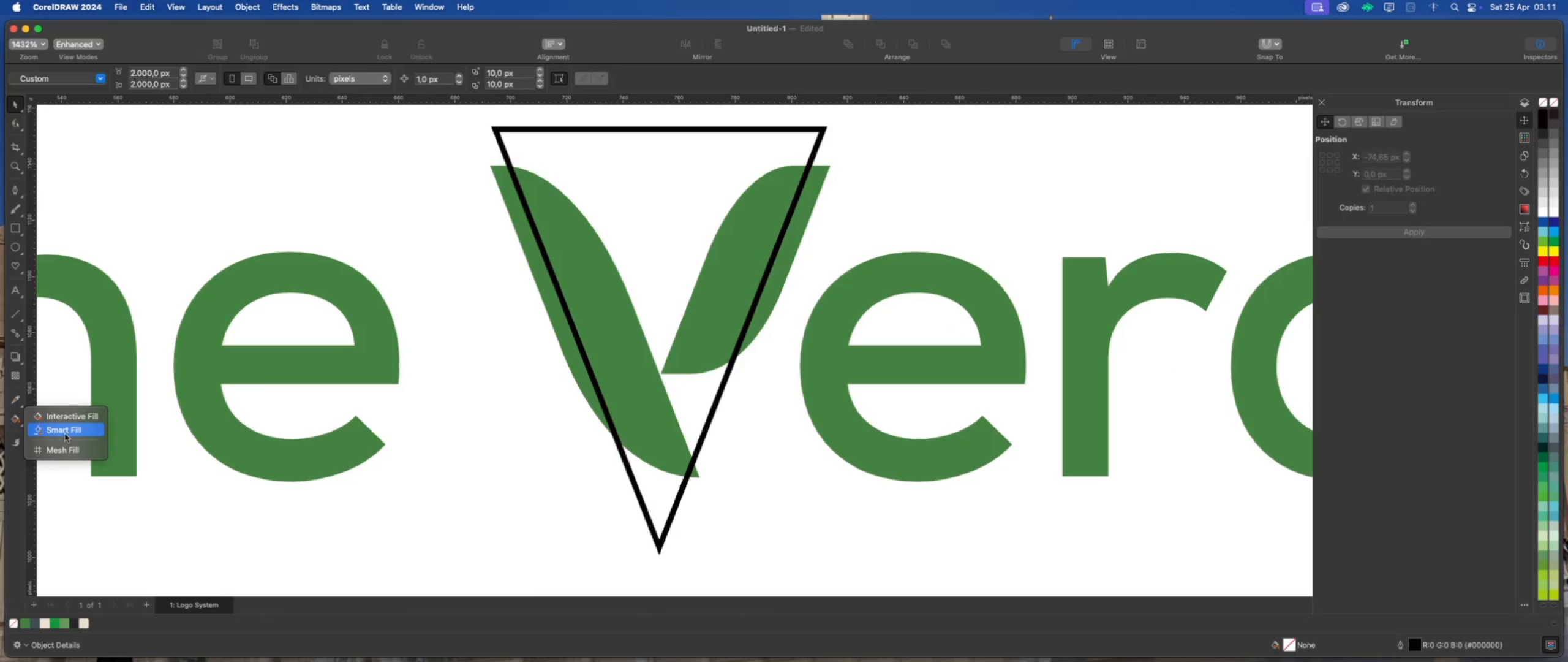 
left_click([65, 434])
 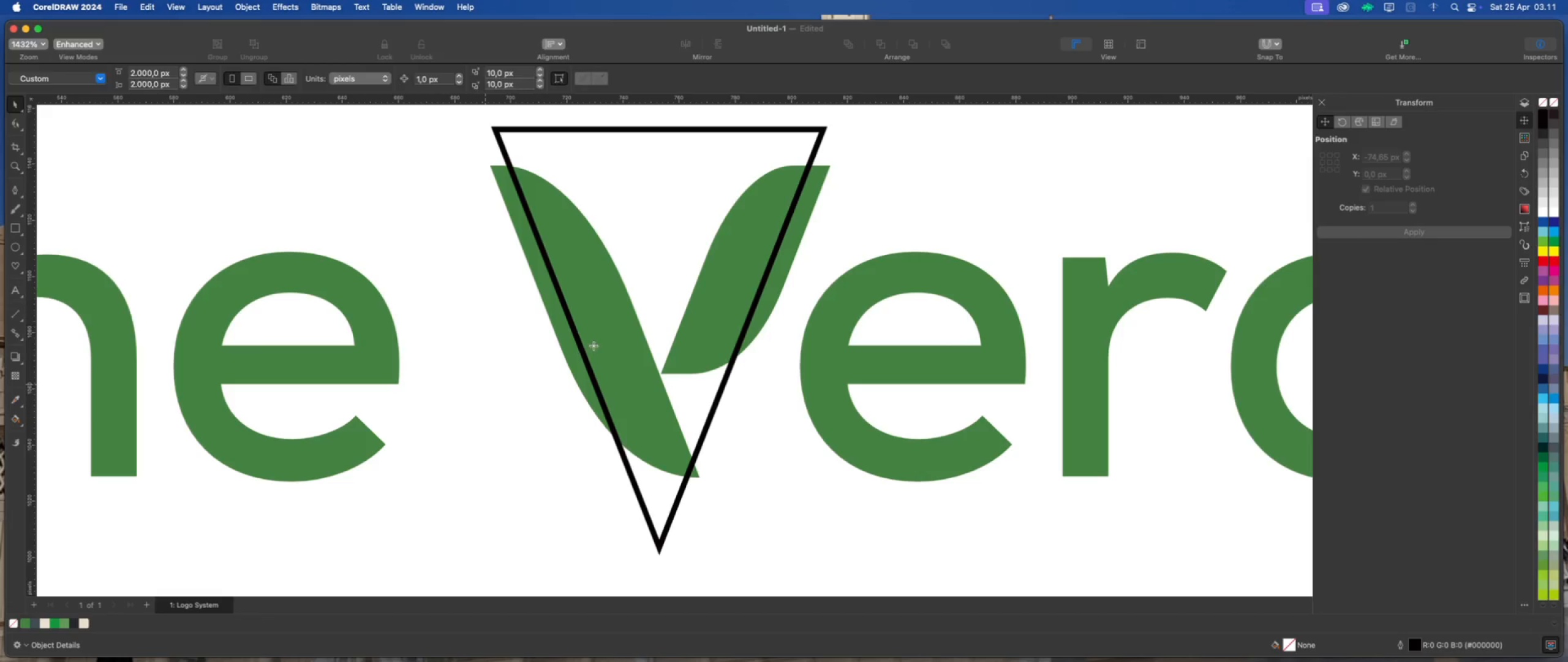 
left_click([608, 336])
 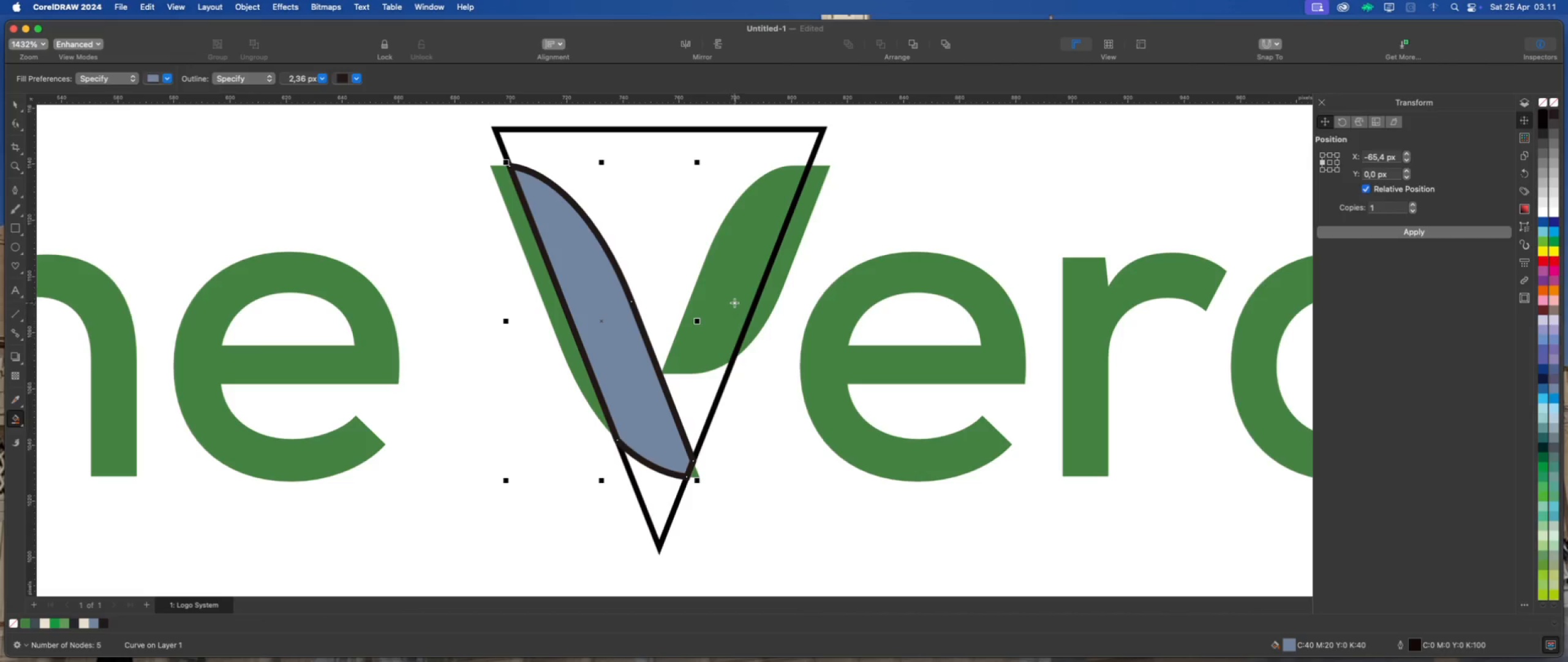 
left_click([736, 290])
 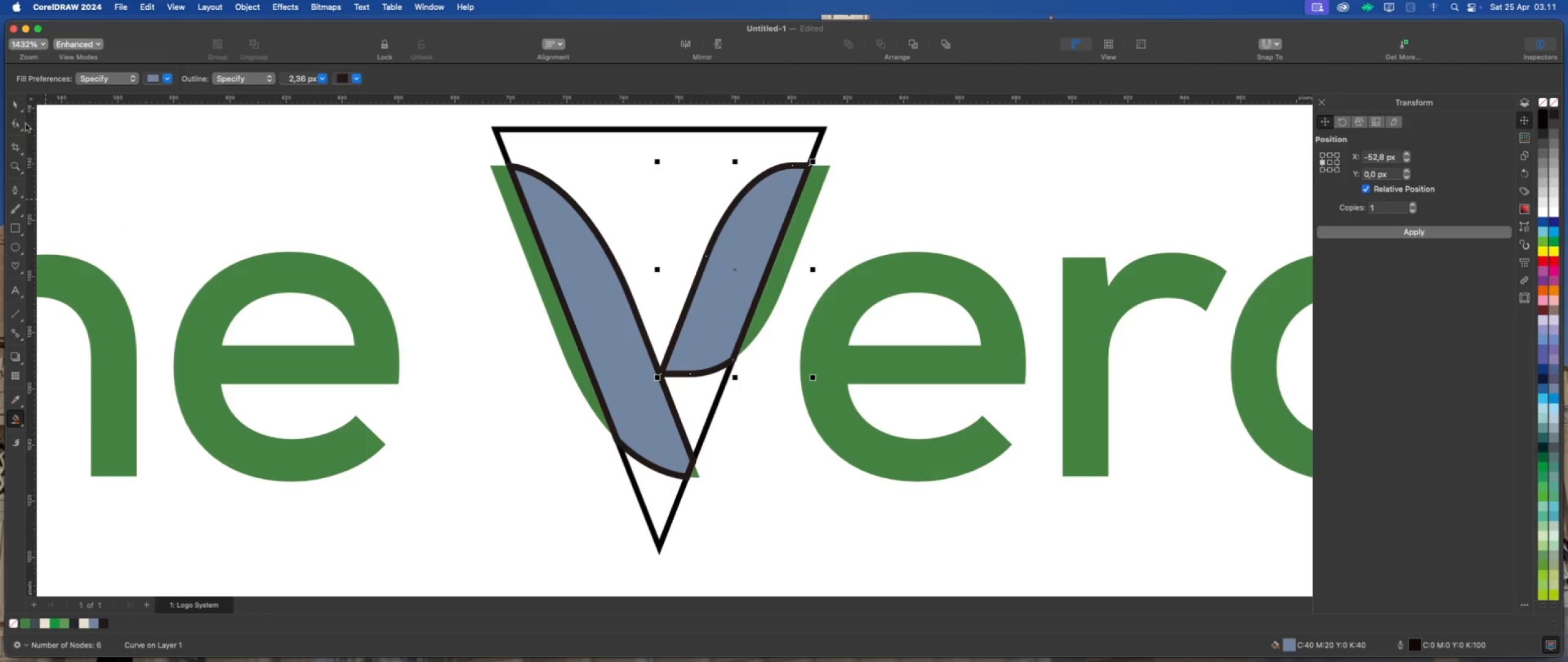 
left_click([16, 102])
 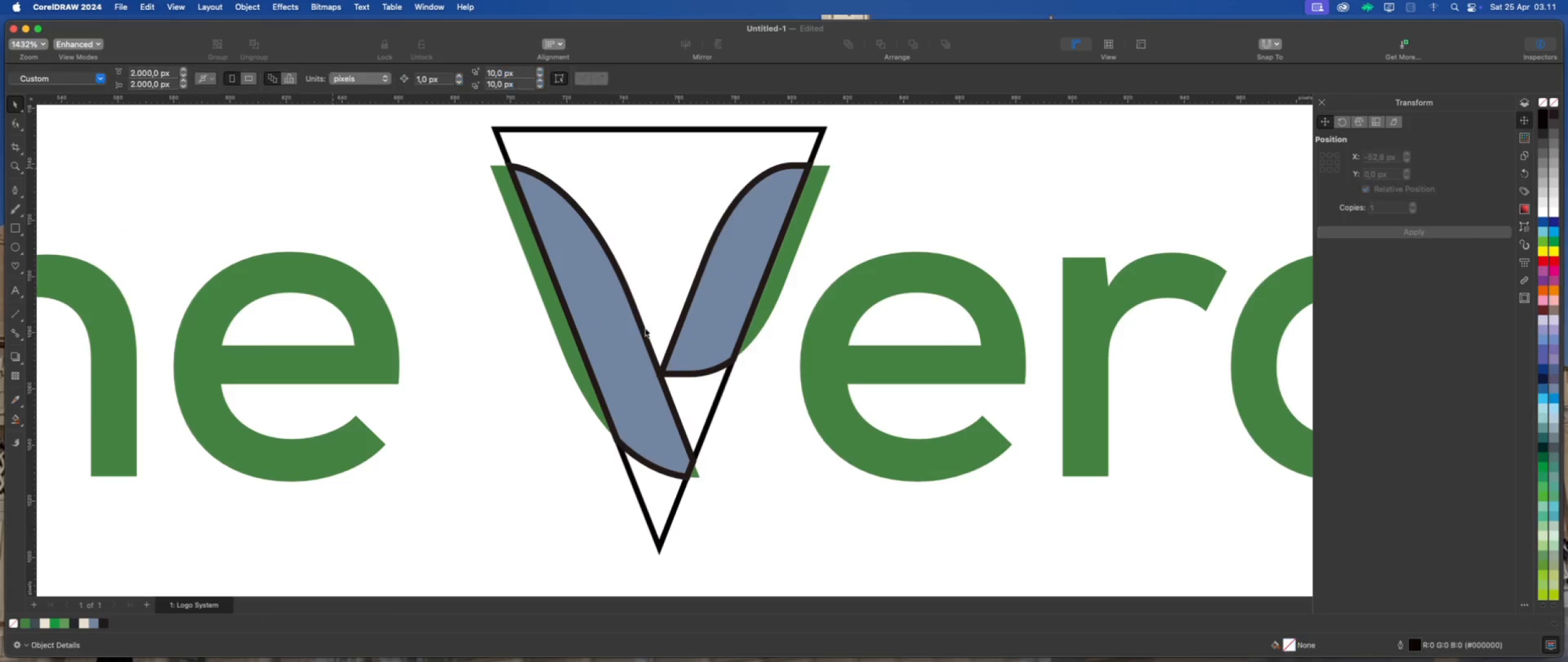 
left_click([667, 267])
 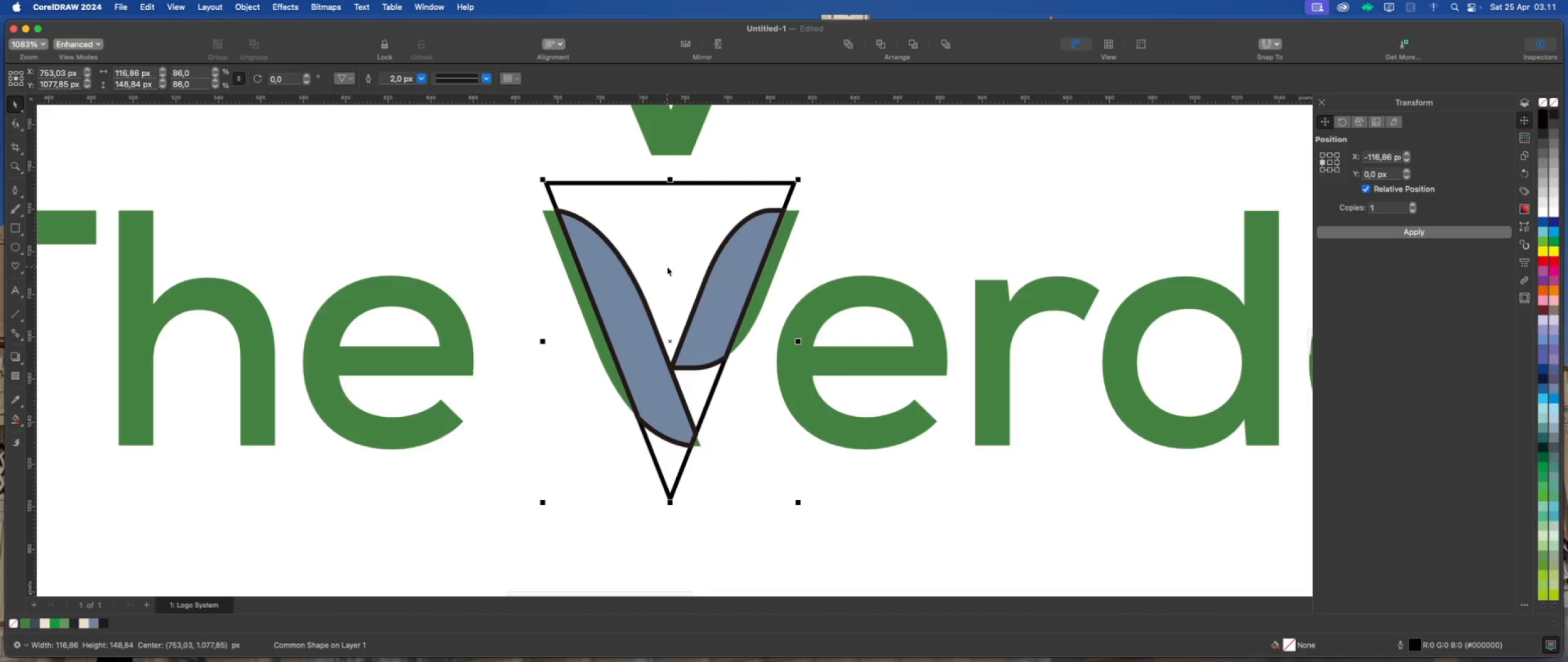 
scroll: coordinate [703, 348], scroll_direction: down, amount: 2.0
 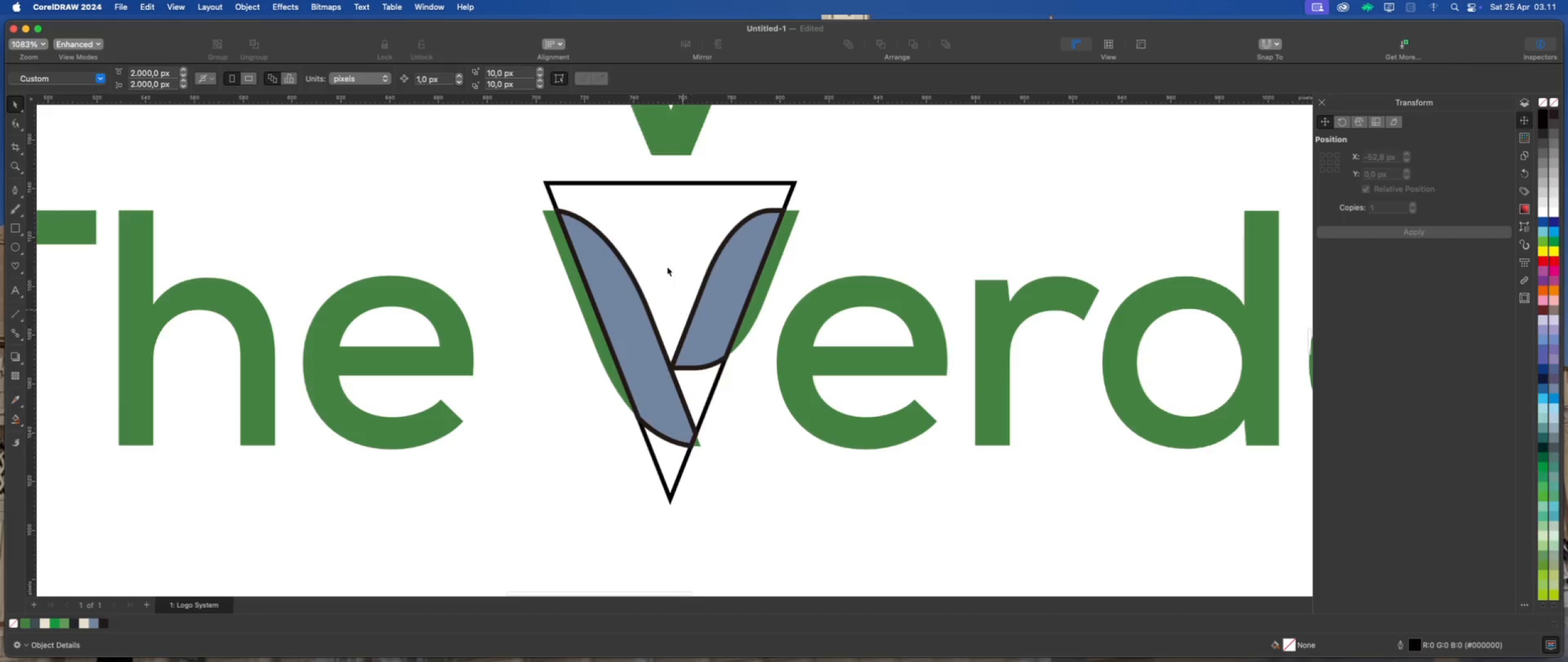 
key(Delete)
 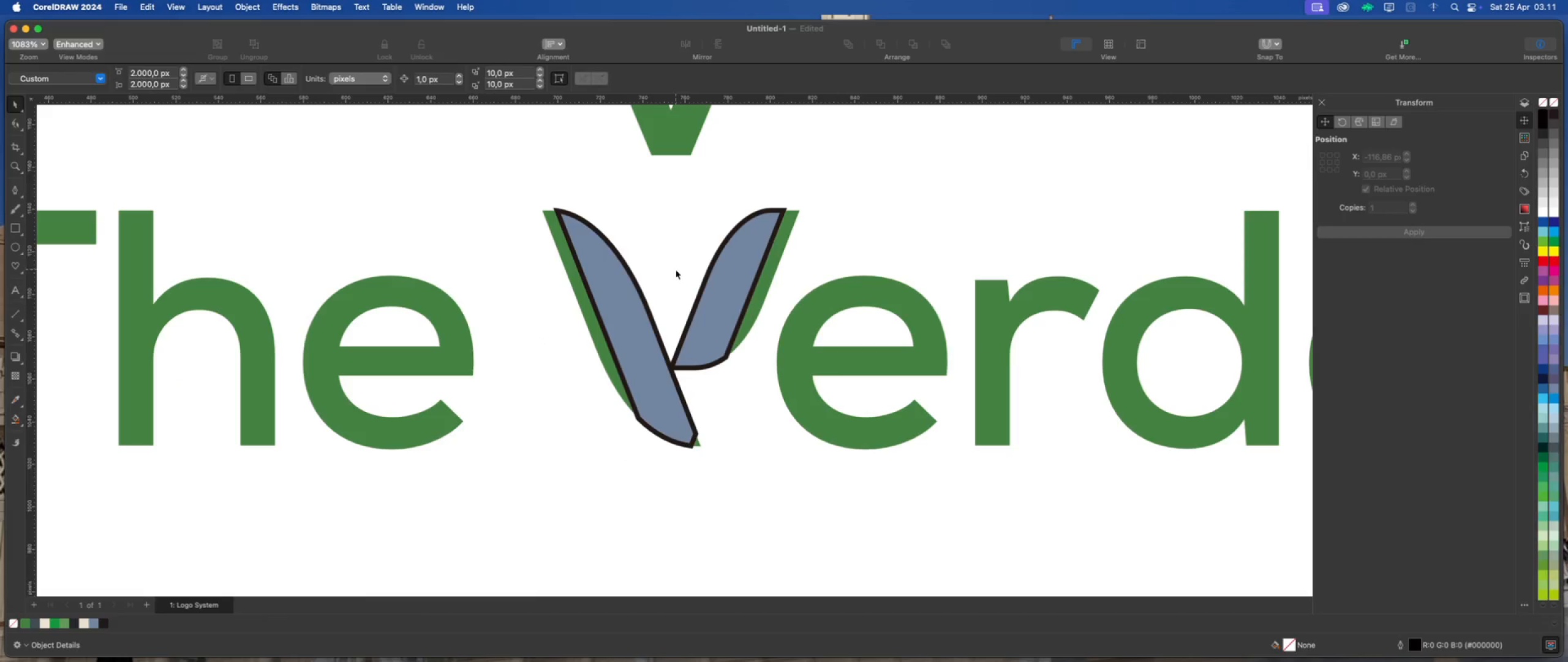 
left_click([638, 370])
 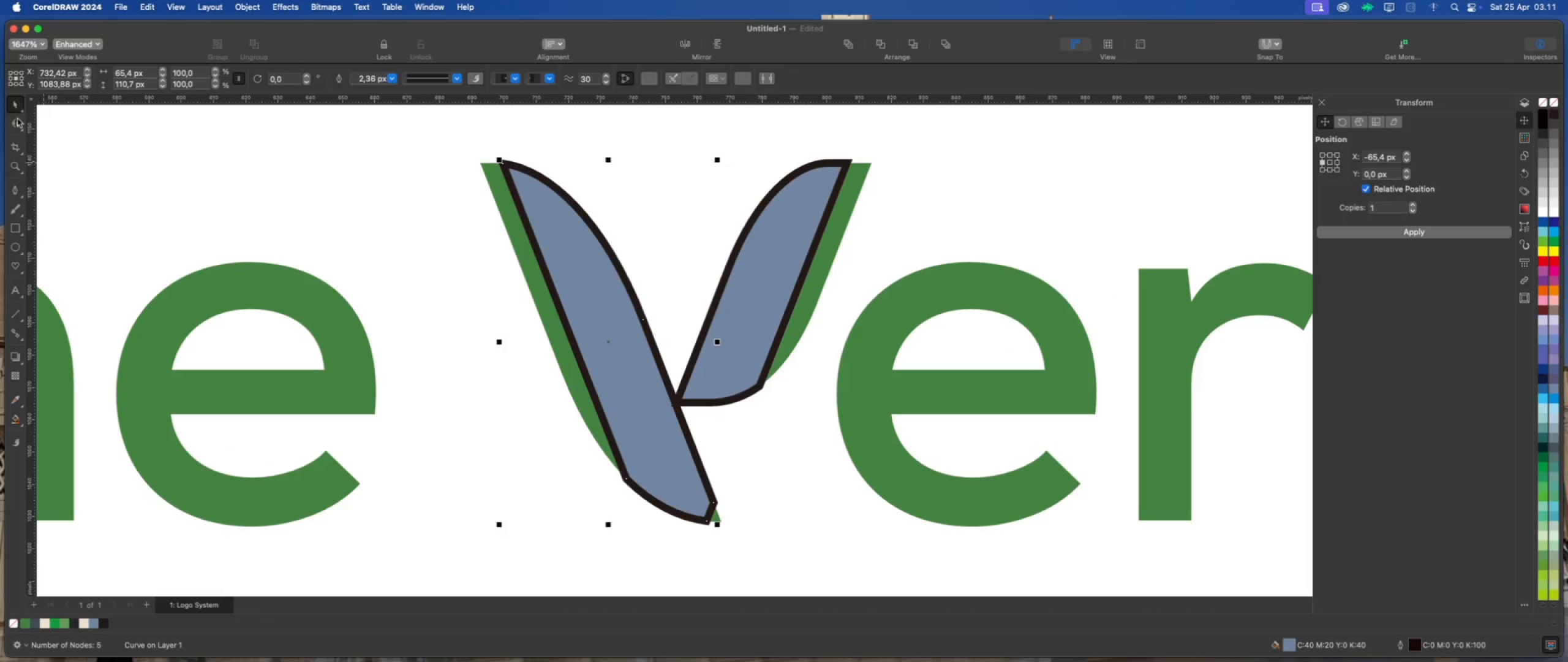 
scroll: coordinate [715, 512], scroll_direction: up, amount: 5.0
 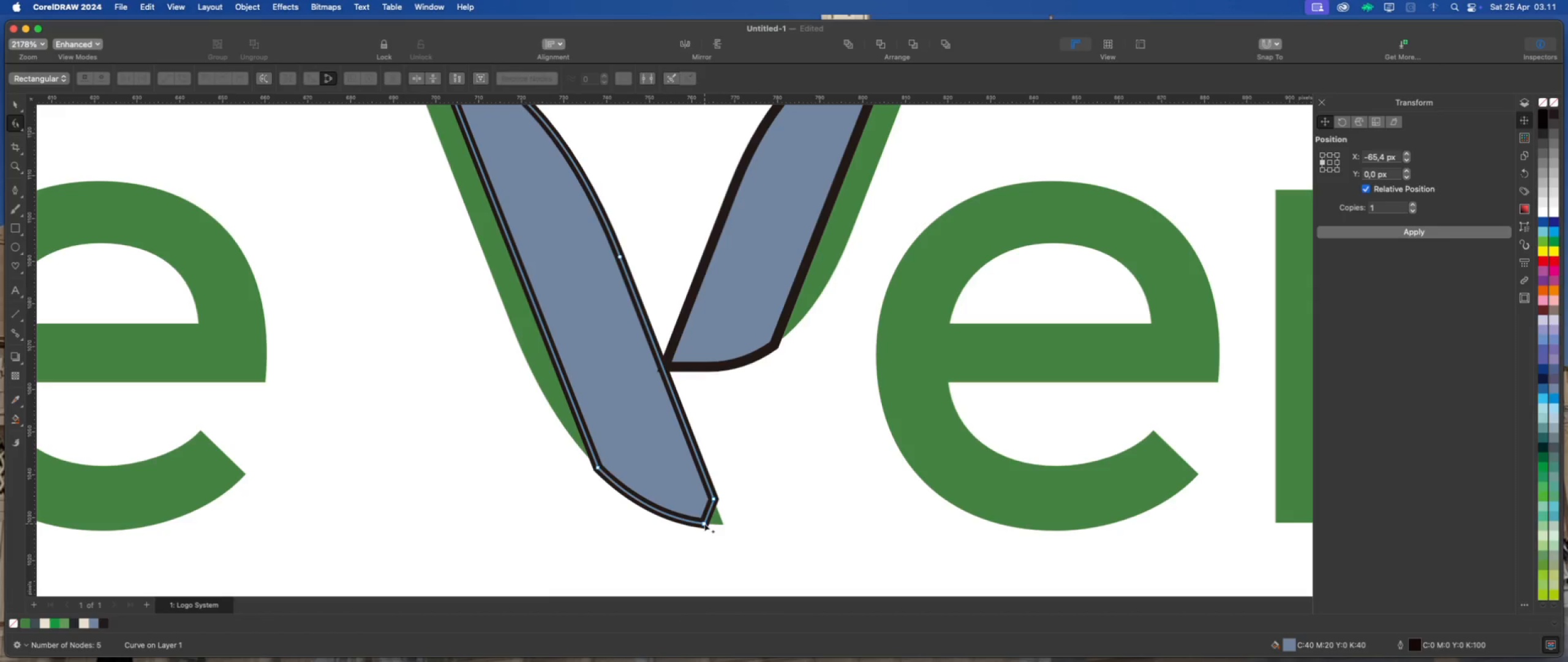 
scroll: coordinate [704, 523], scroll_direction: down, amount: 2.0
 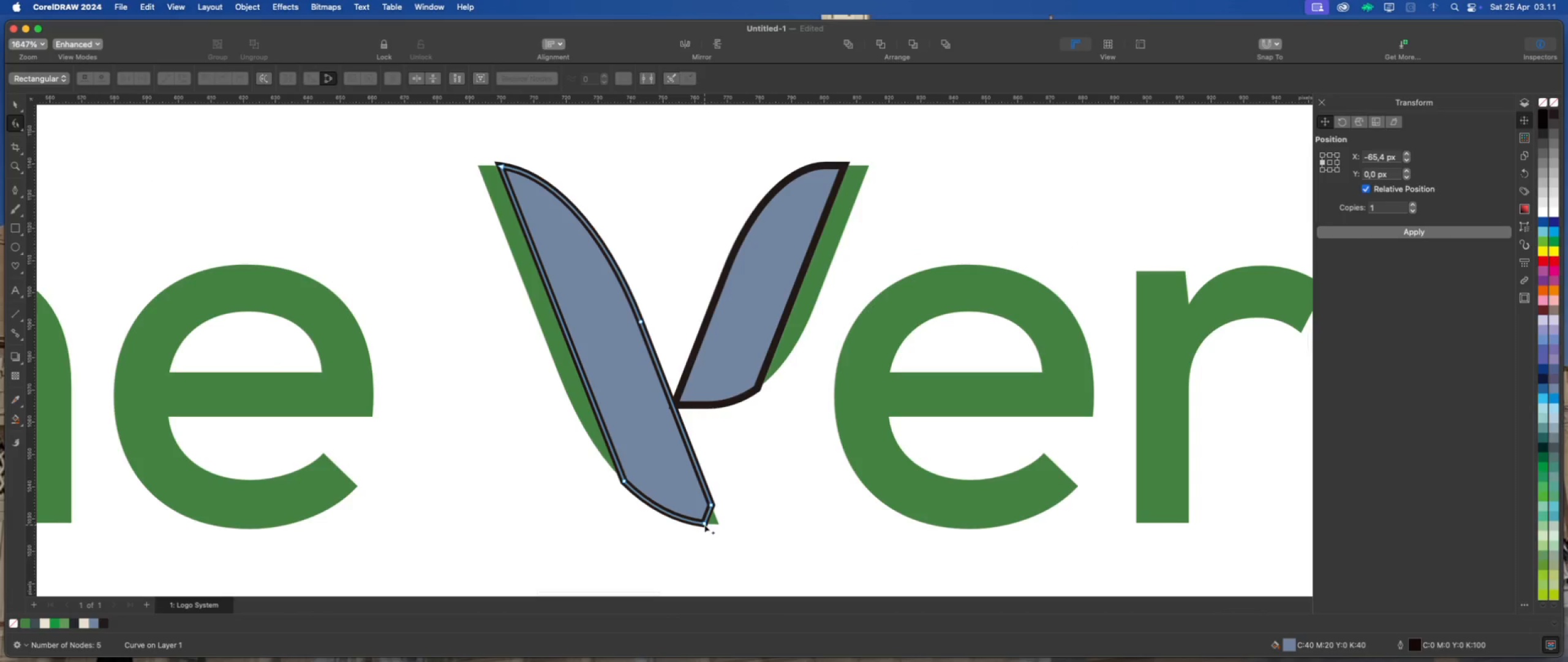 
double_click([704, 525])
 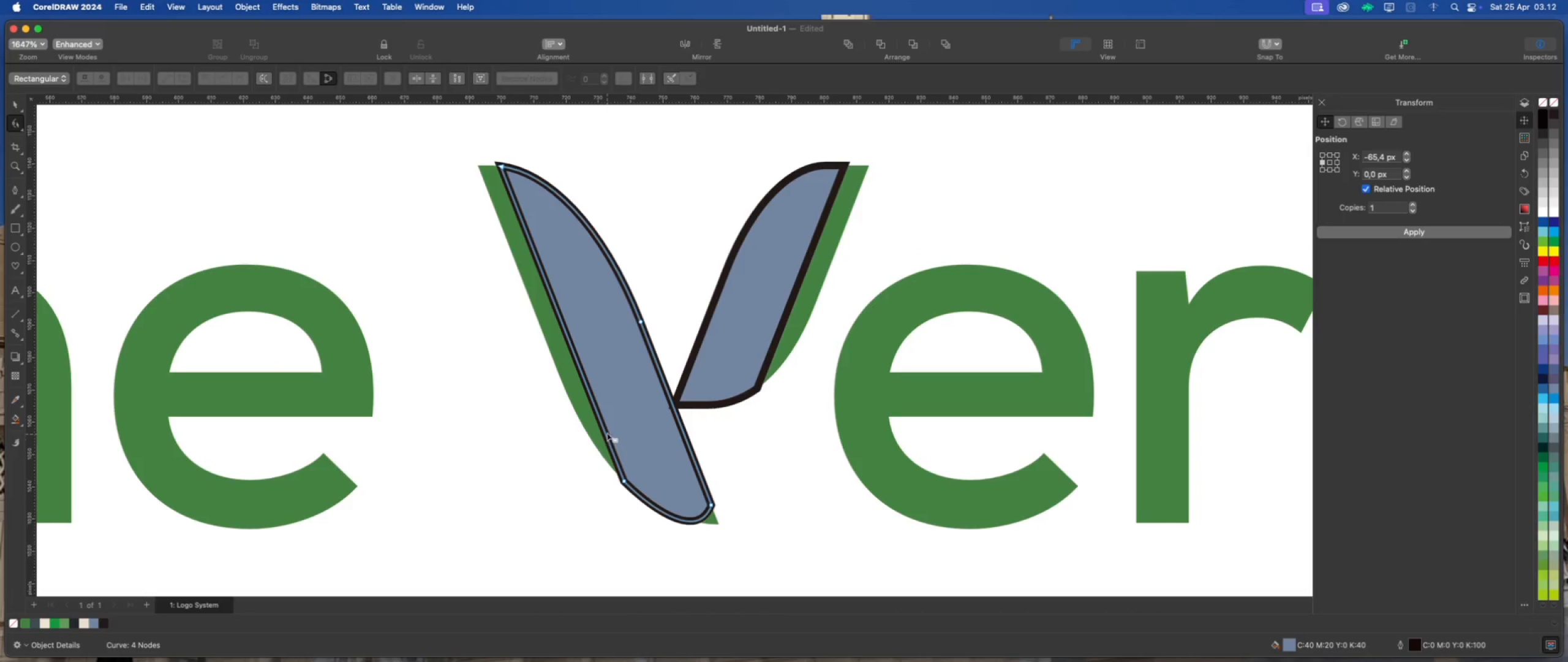 
double_click([602, 425])
 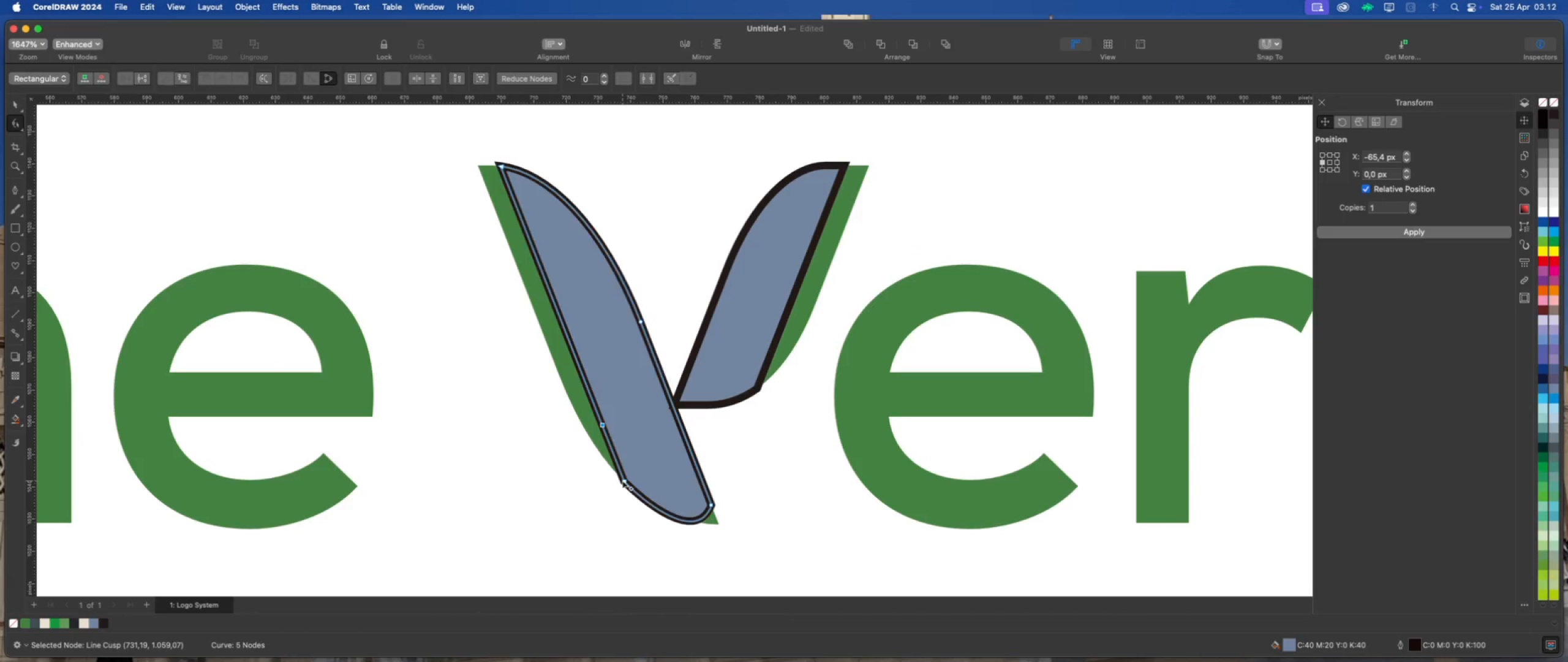 
double_click([622, 481])
 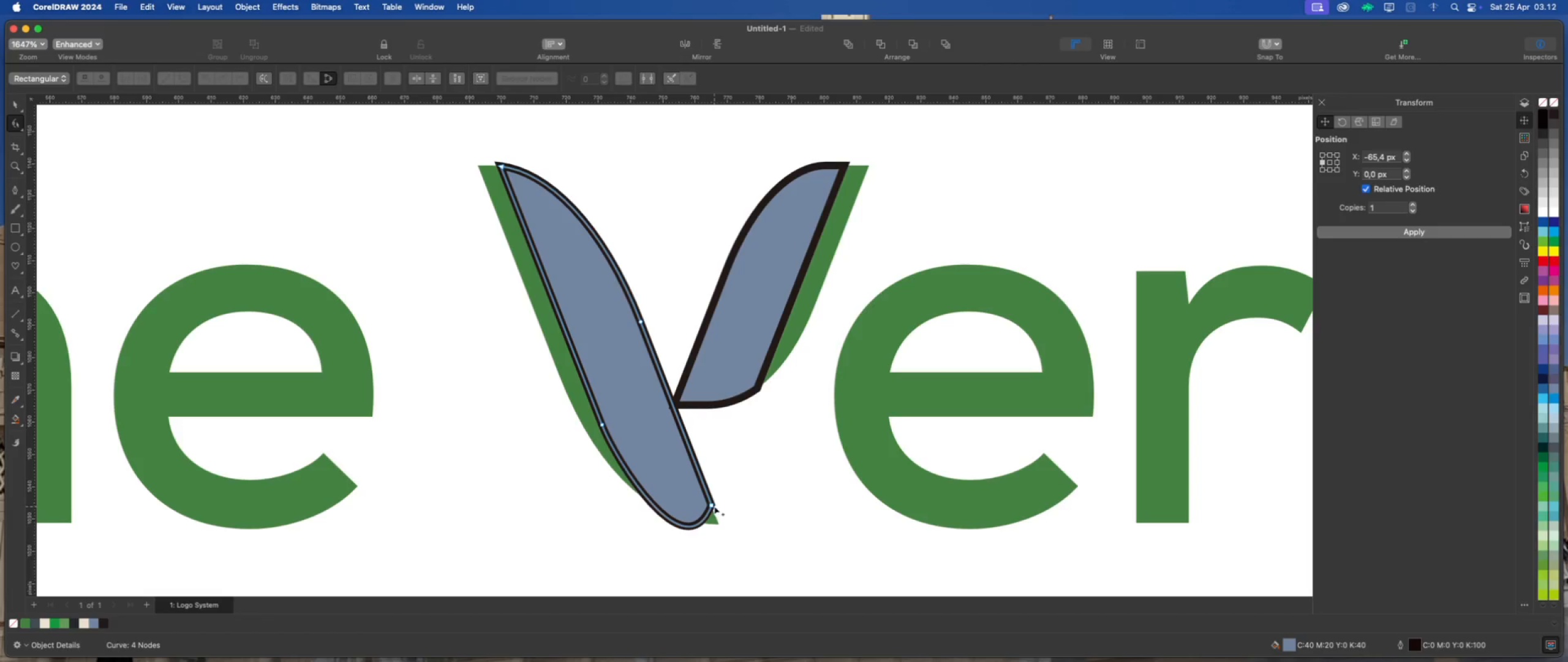 
left_click([712, 504])
 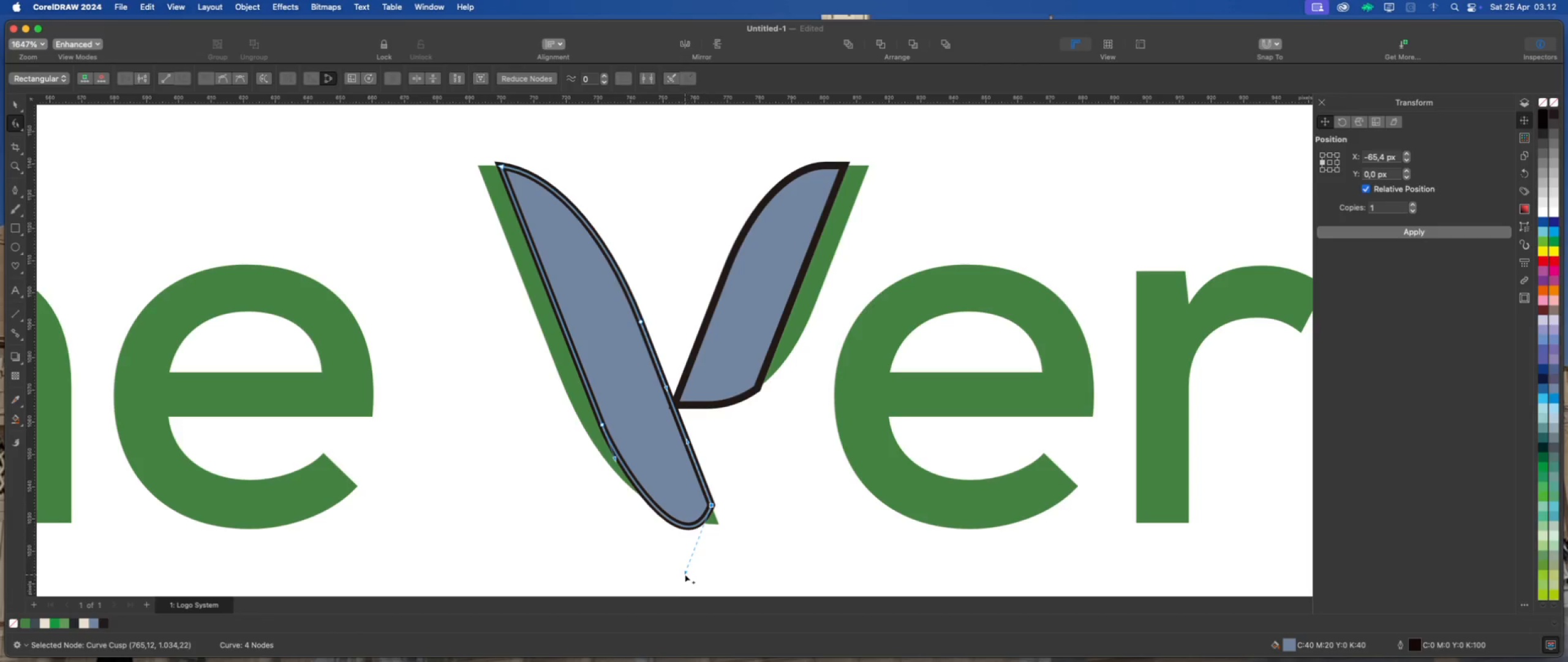 
left_click_drag(start_coordinate=[684, 573], to_coordinate=[668, 500])
 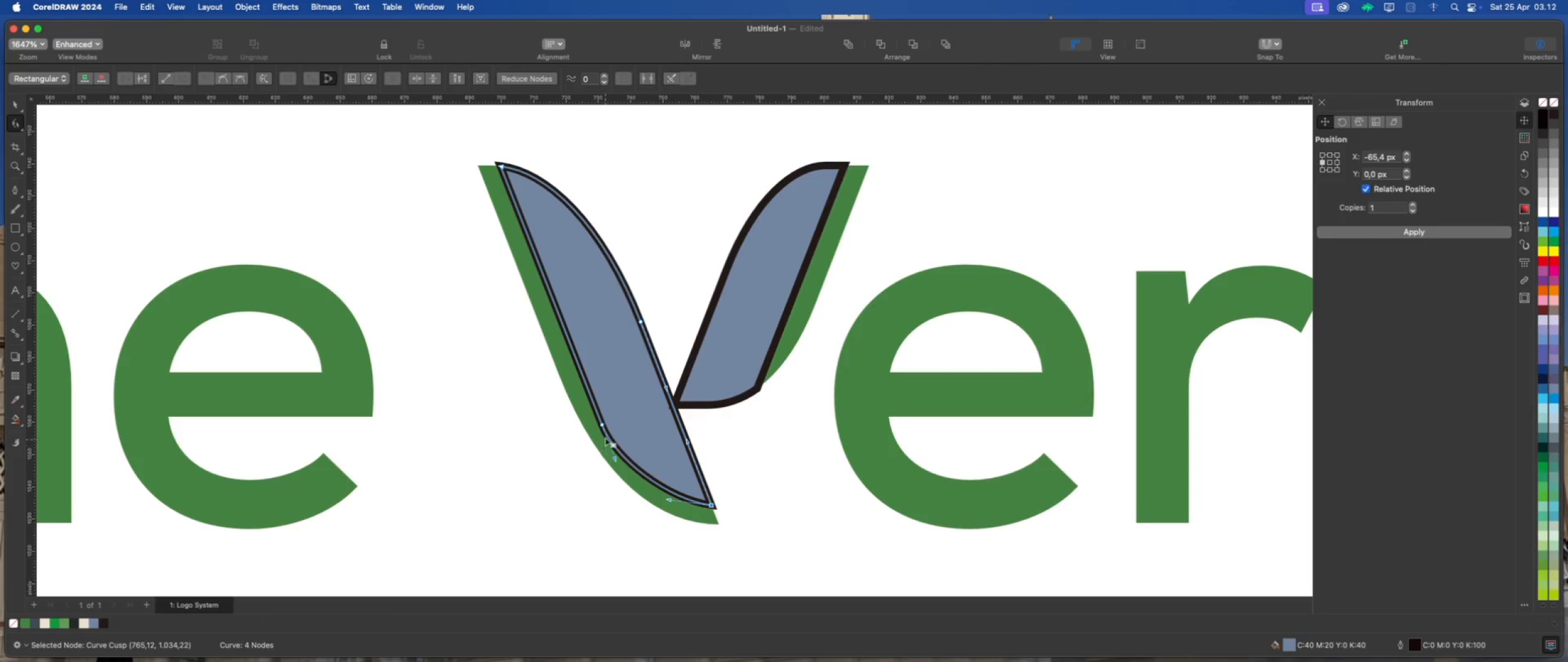 
hold_key(key=ShiftLeft, duration=0.51)
 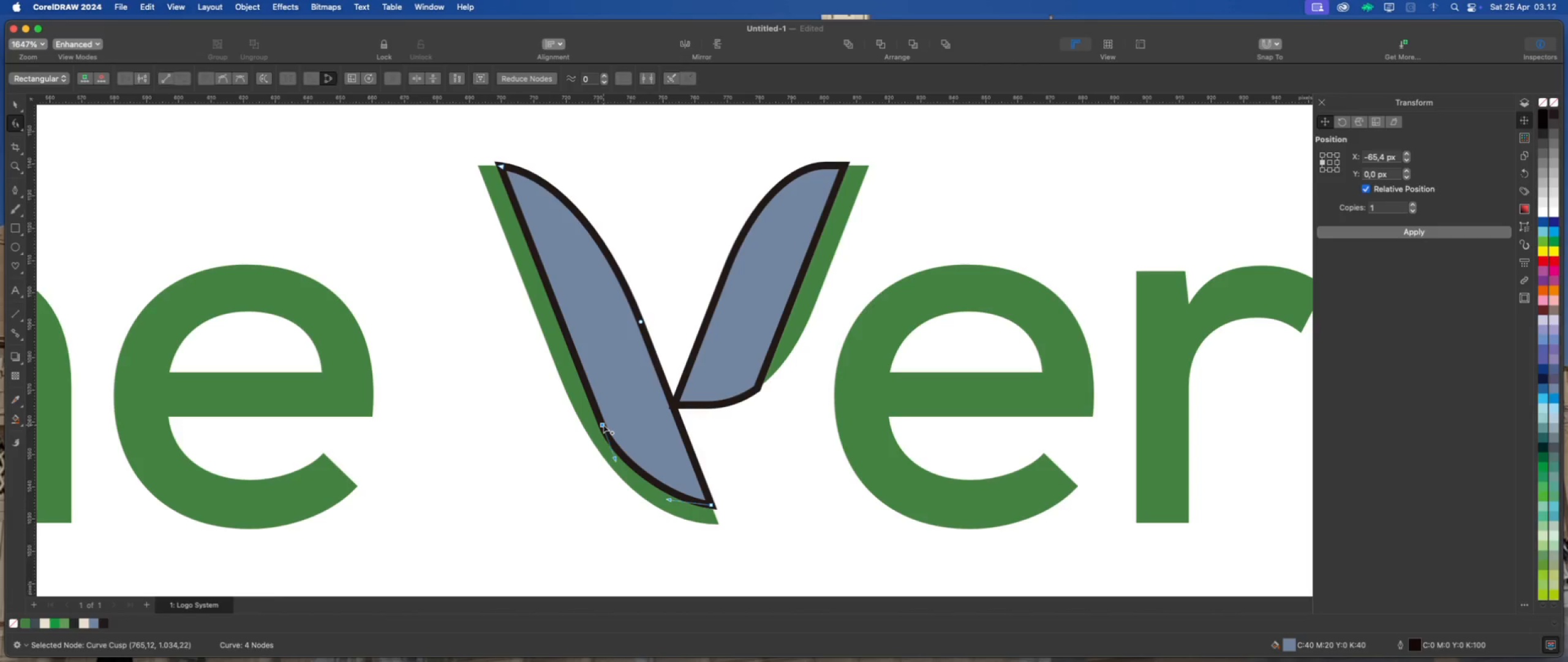 
left_click_drag(start_coordinate=[603, 425], to_coordinate=[590, 400])
 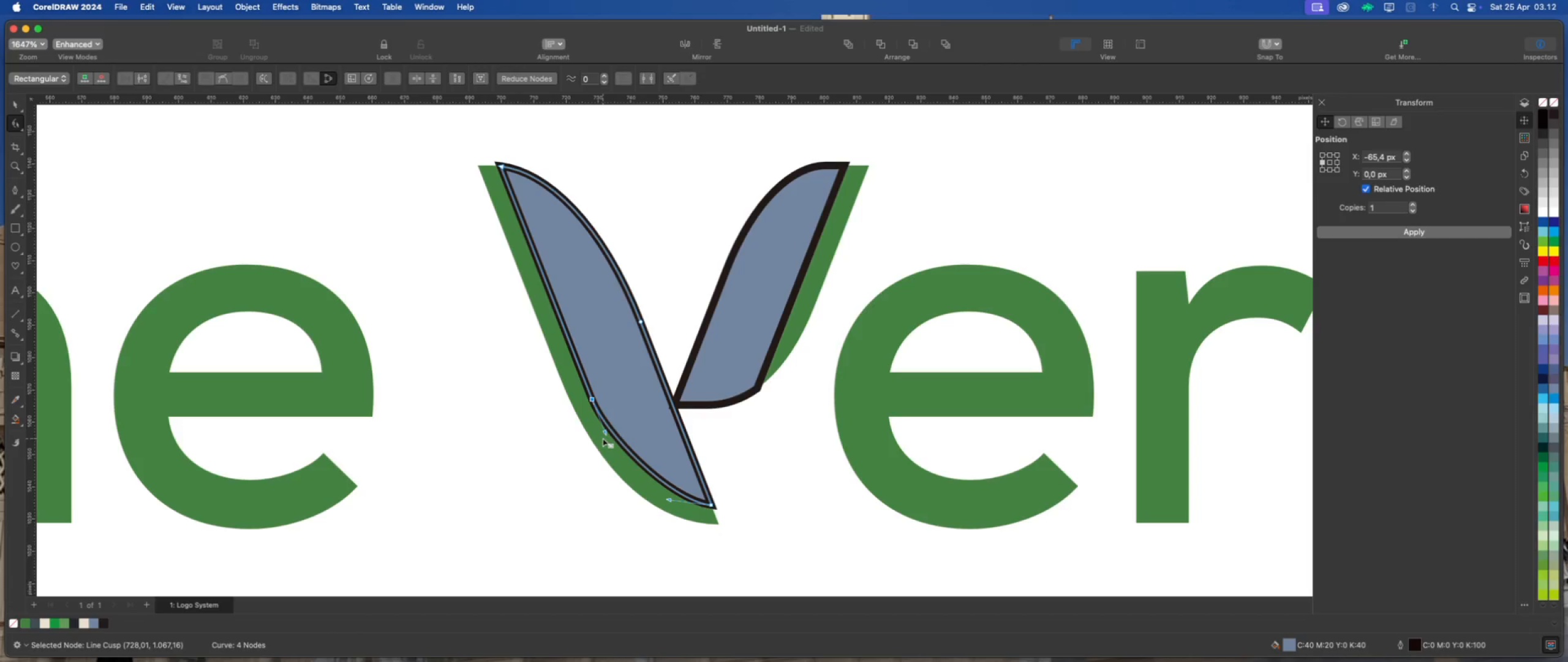 
hold_key(key=ShiftLeft, duration=1.15)
 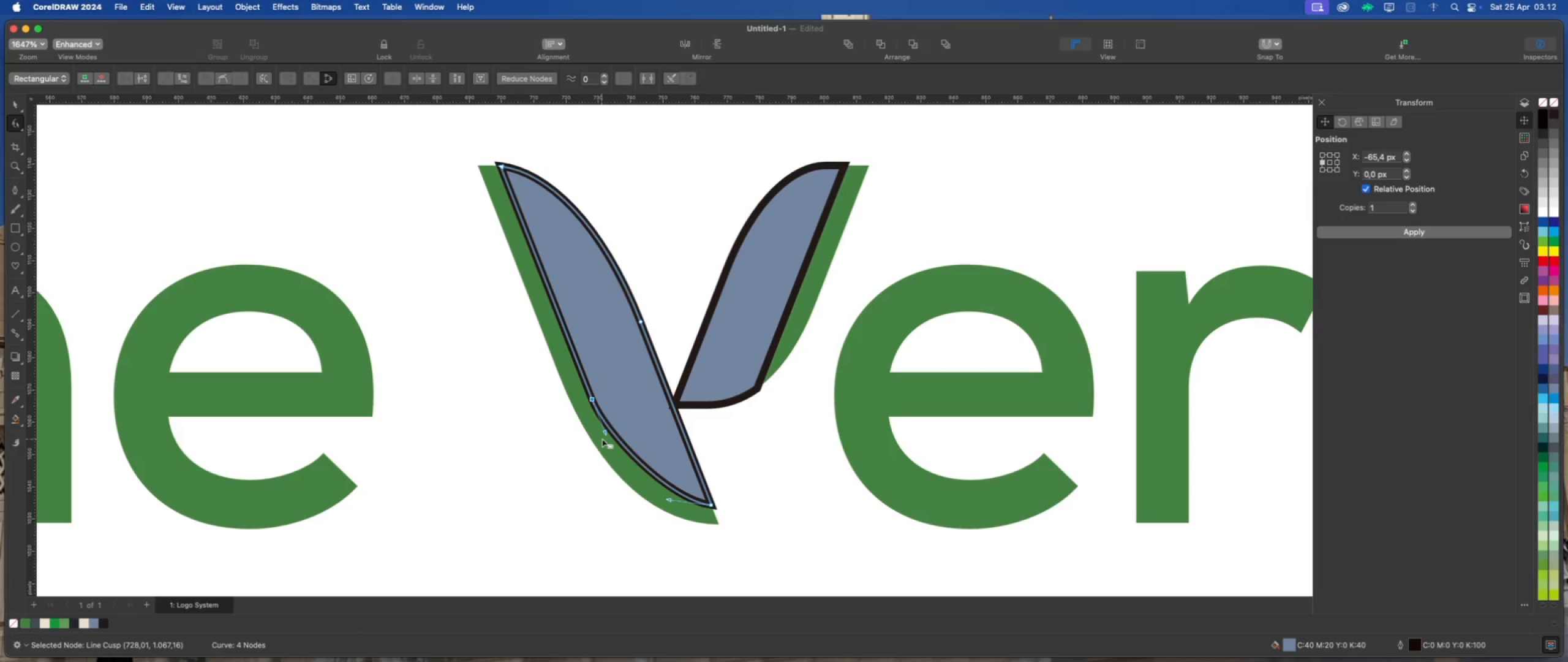 
left_click_drag(start_coordinate=[605, 433], to_coordinate=[609, 453])
 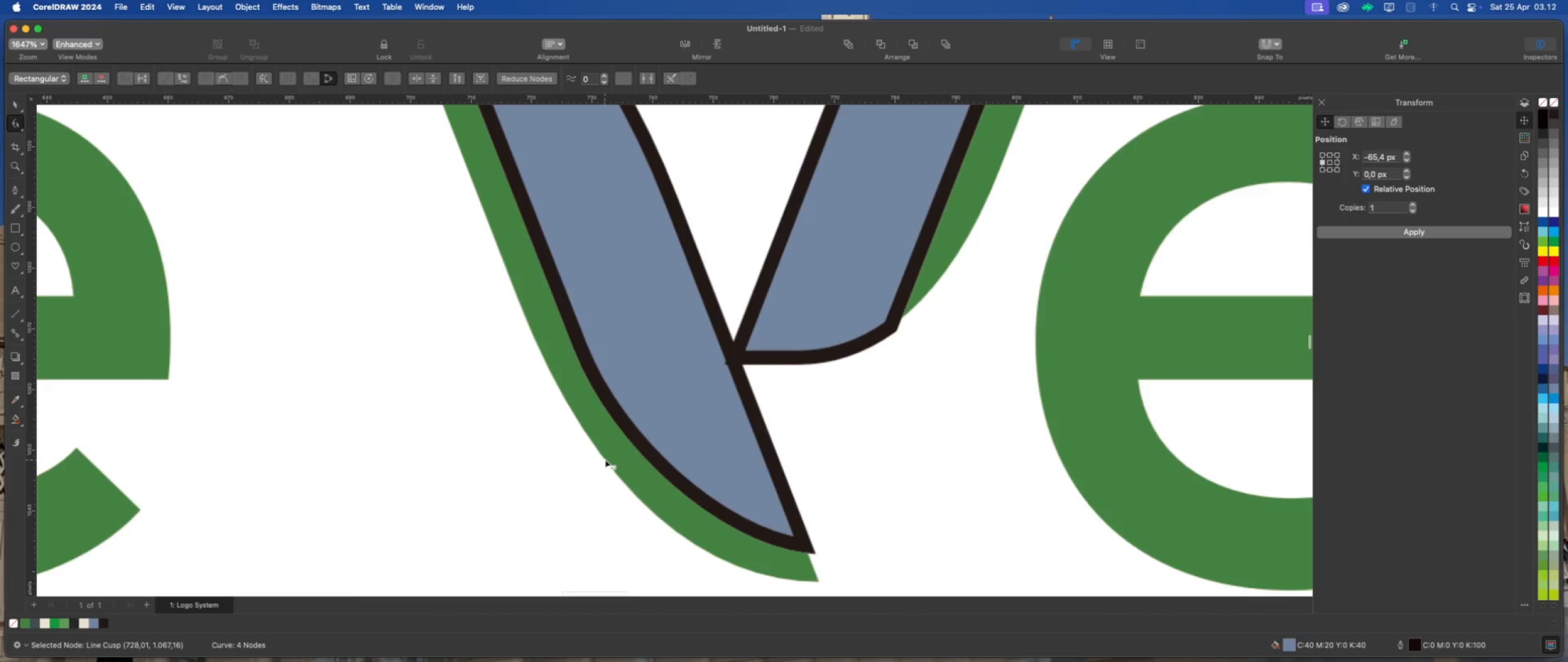 
hold_key(key=ShiftLeft, duration=4.69)
 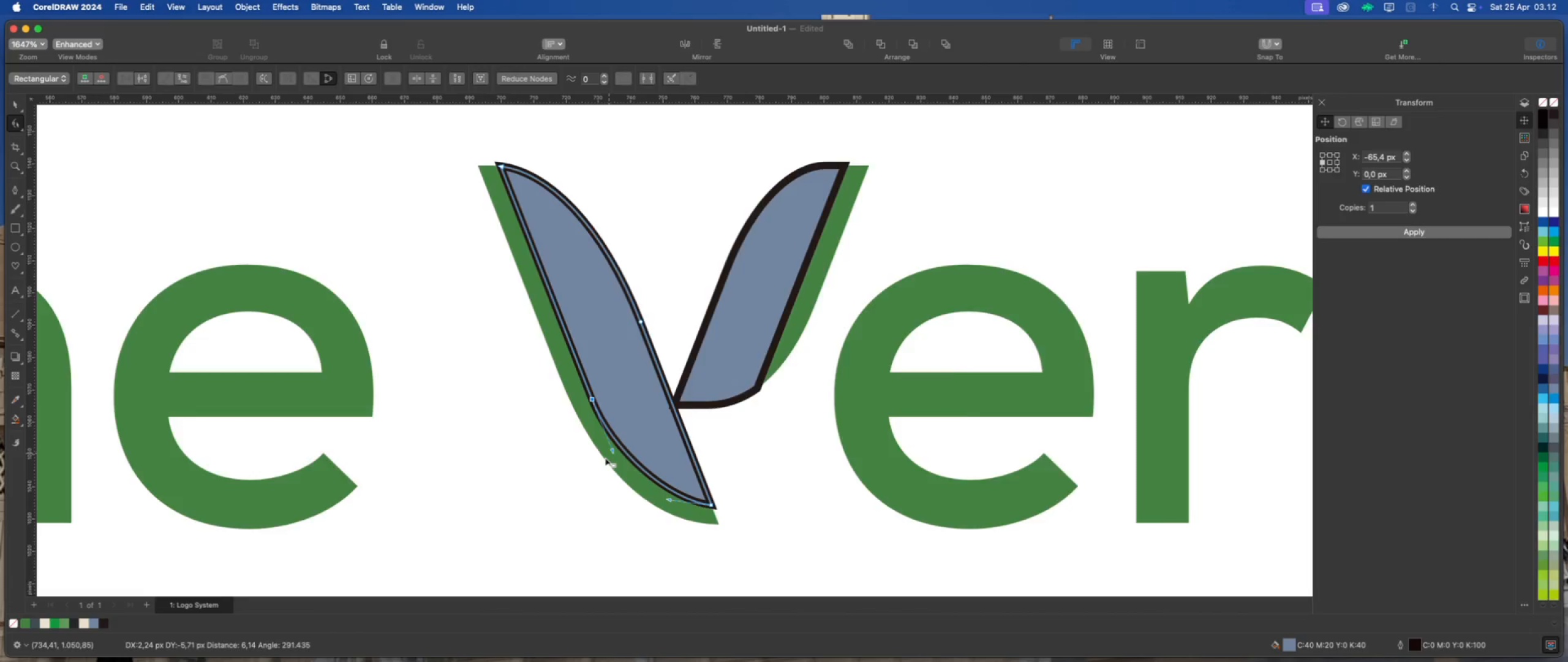 
scroll: coordinate [605, 459], scroll_direction: up, amount: 4.0
 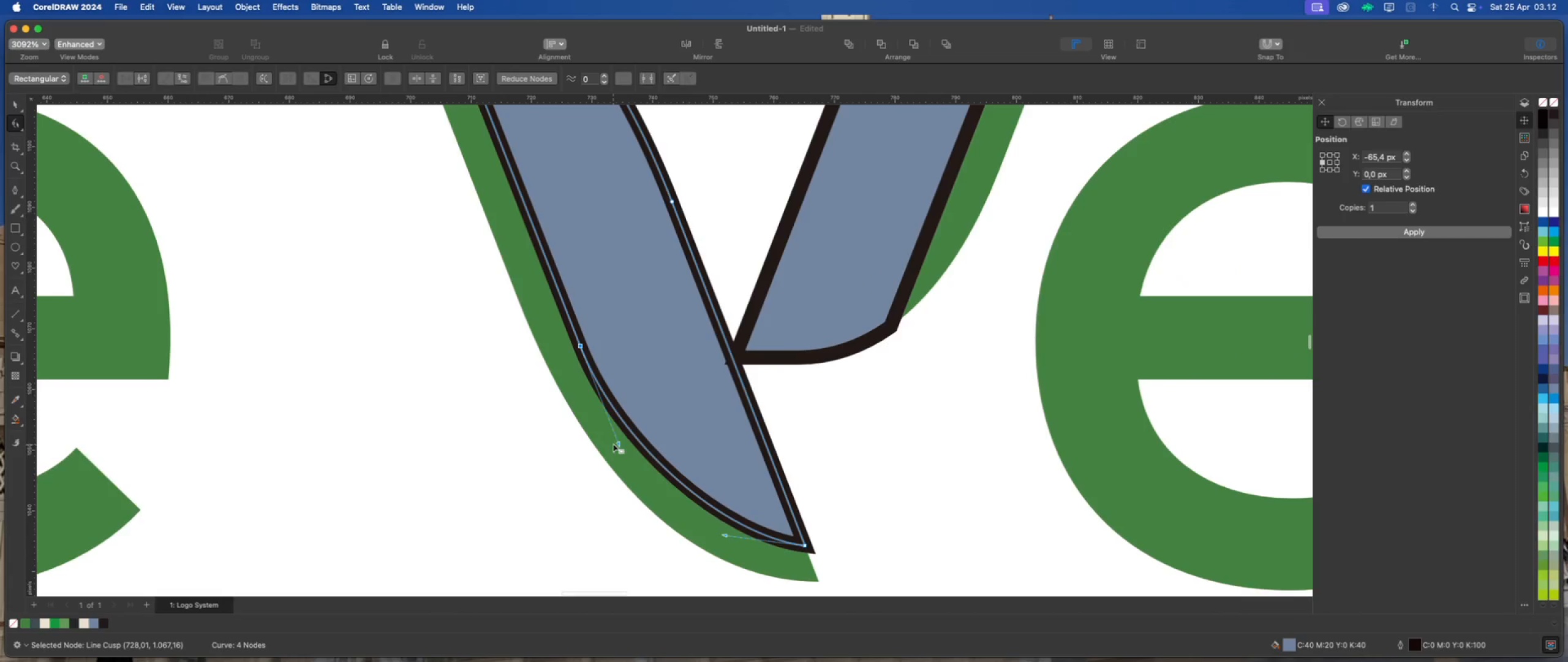 
left_click_drag(start_coordinate=[617, 444], to_coordinate=[617, 463])
 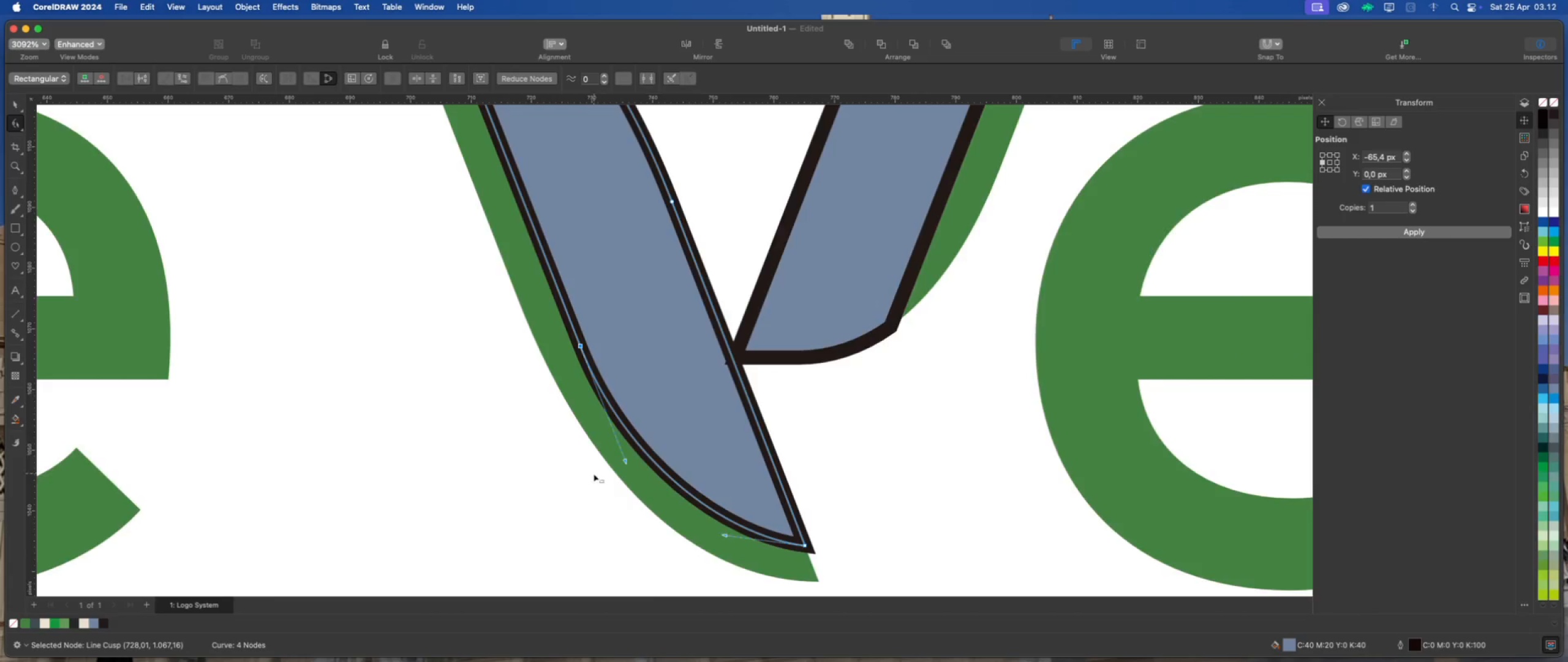 
hold_key(key=ShiftLeft, duration=2.24)
 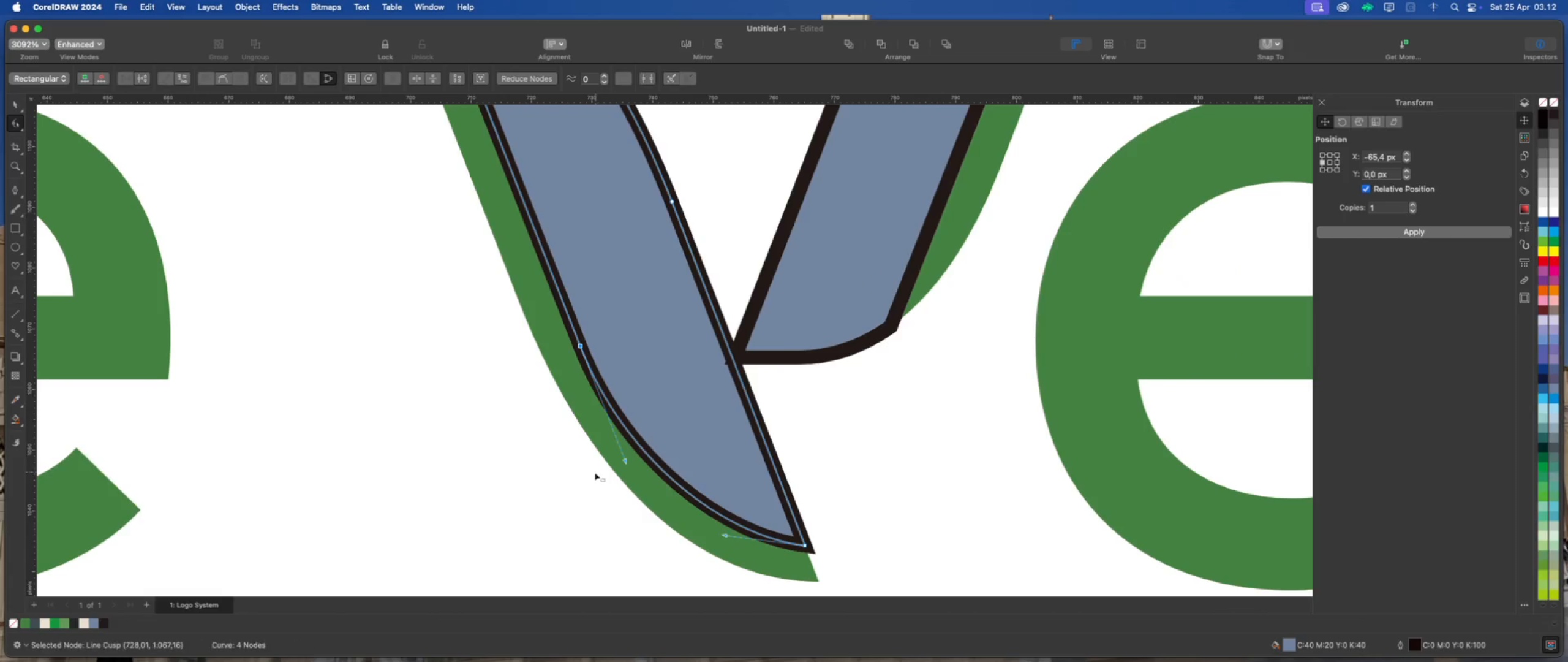 
scroll: coordinate [594, 476], scroll_direction: down, amount: 4.0
 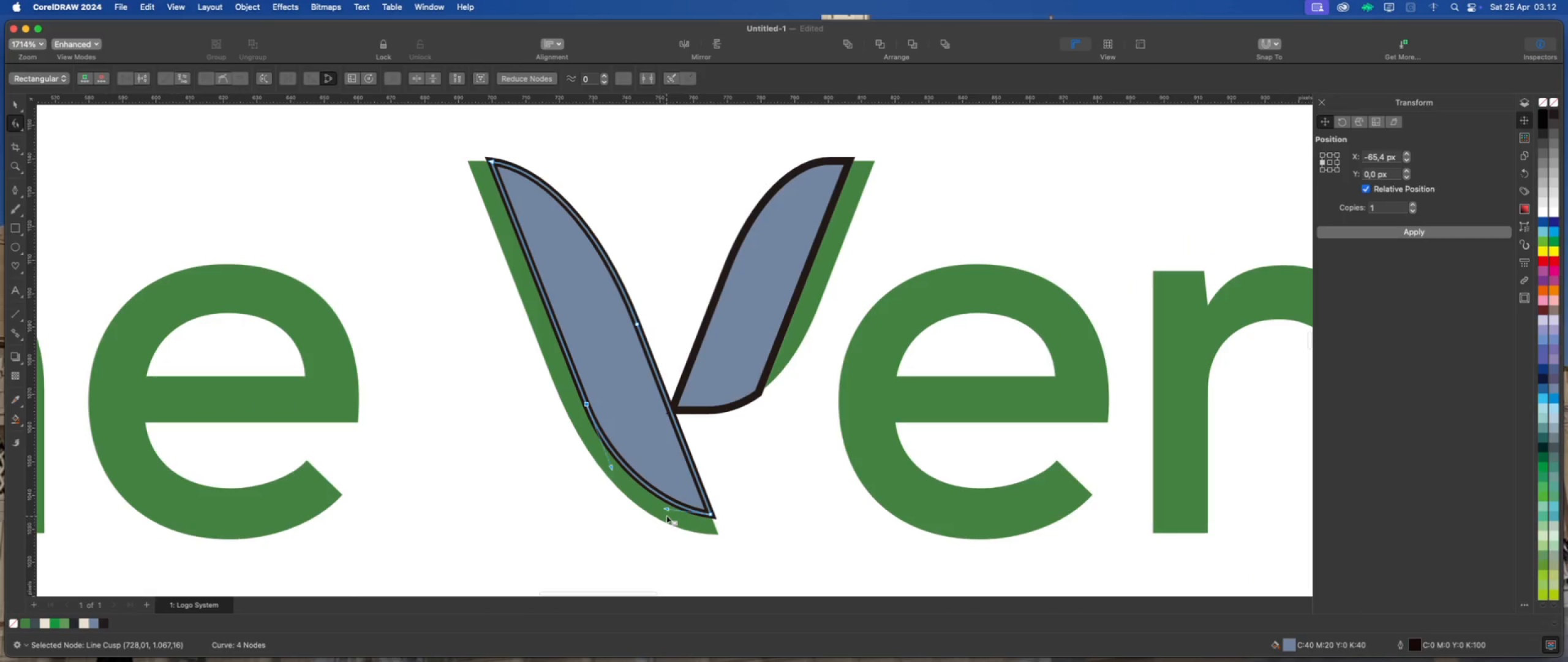 
left_click([726, 399])
 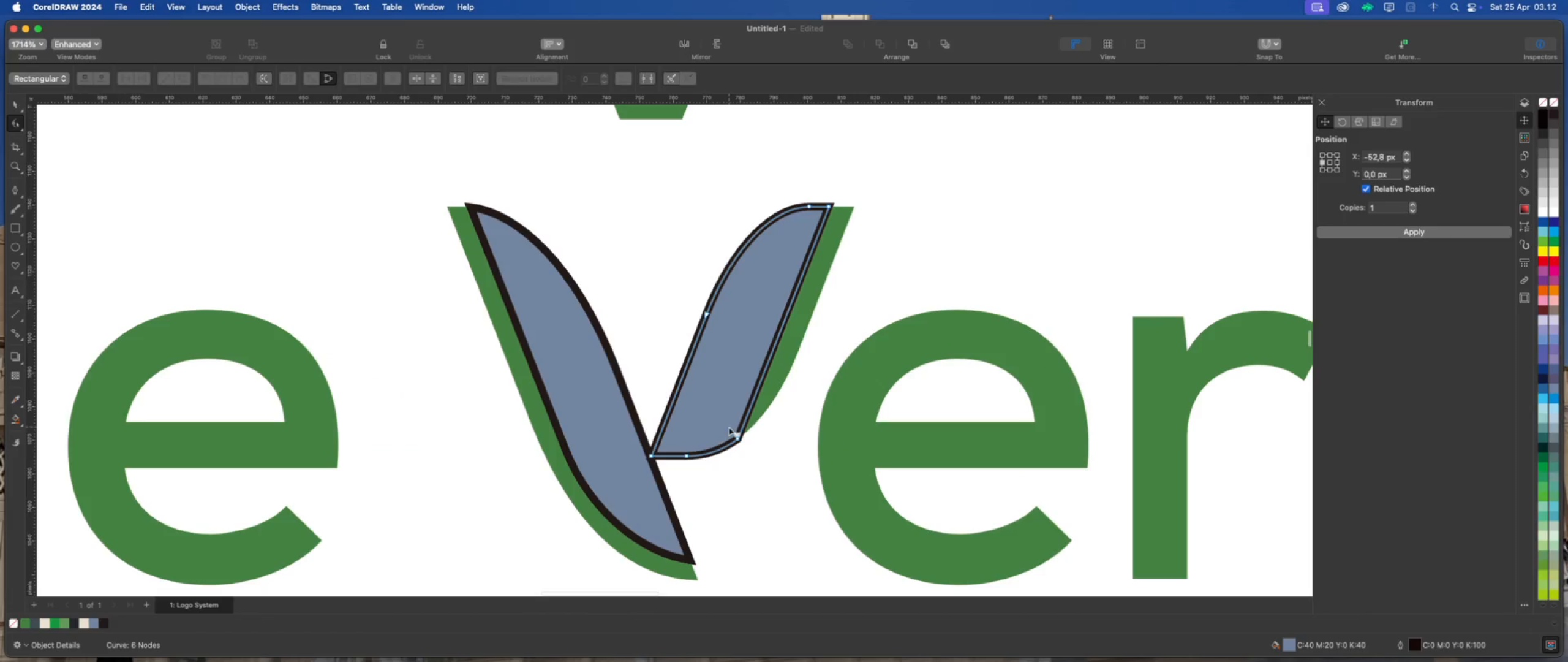 
scroll: coordinate [726, 399], scroll_direction: none, amount: 0.0
 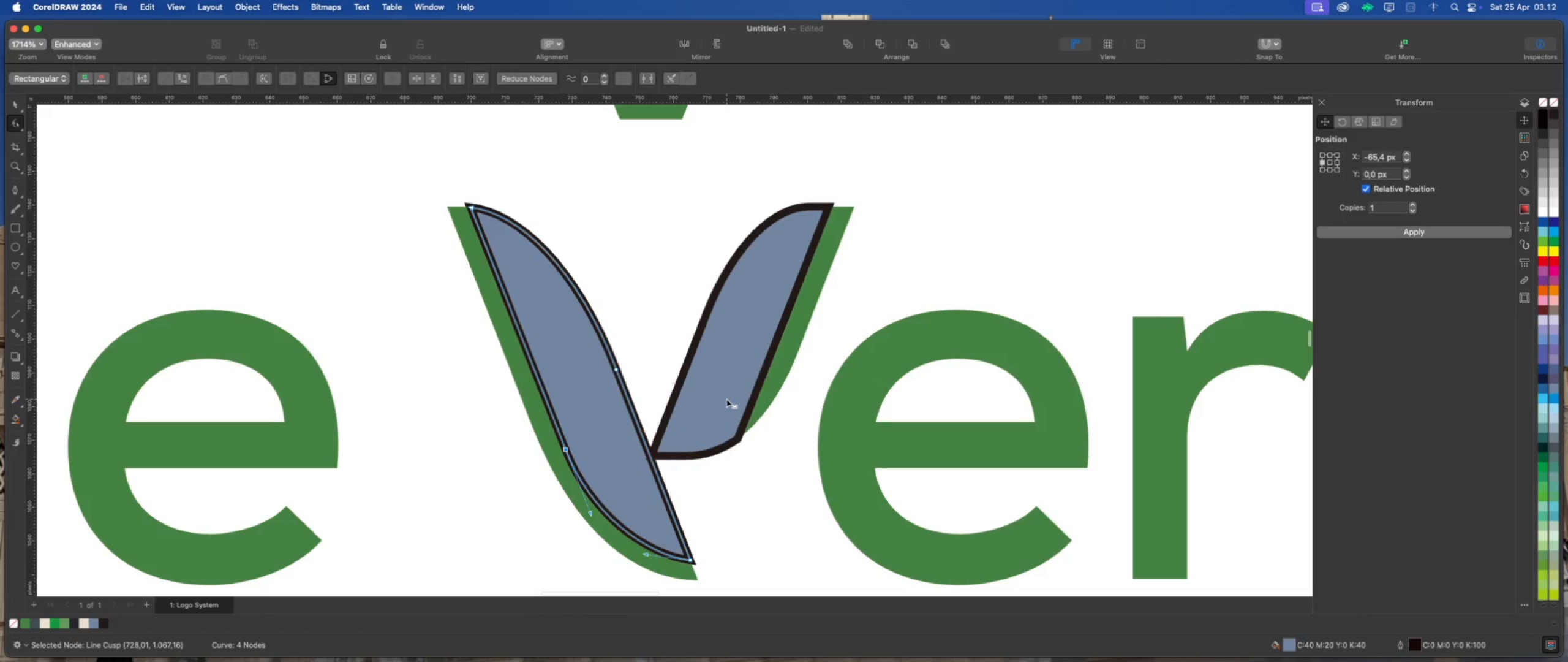 
scroll: coordinate [727, 429], scroll_direction: up, amount: 5.0
 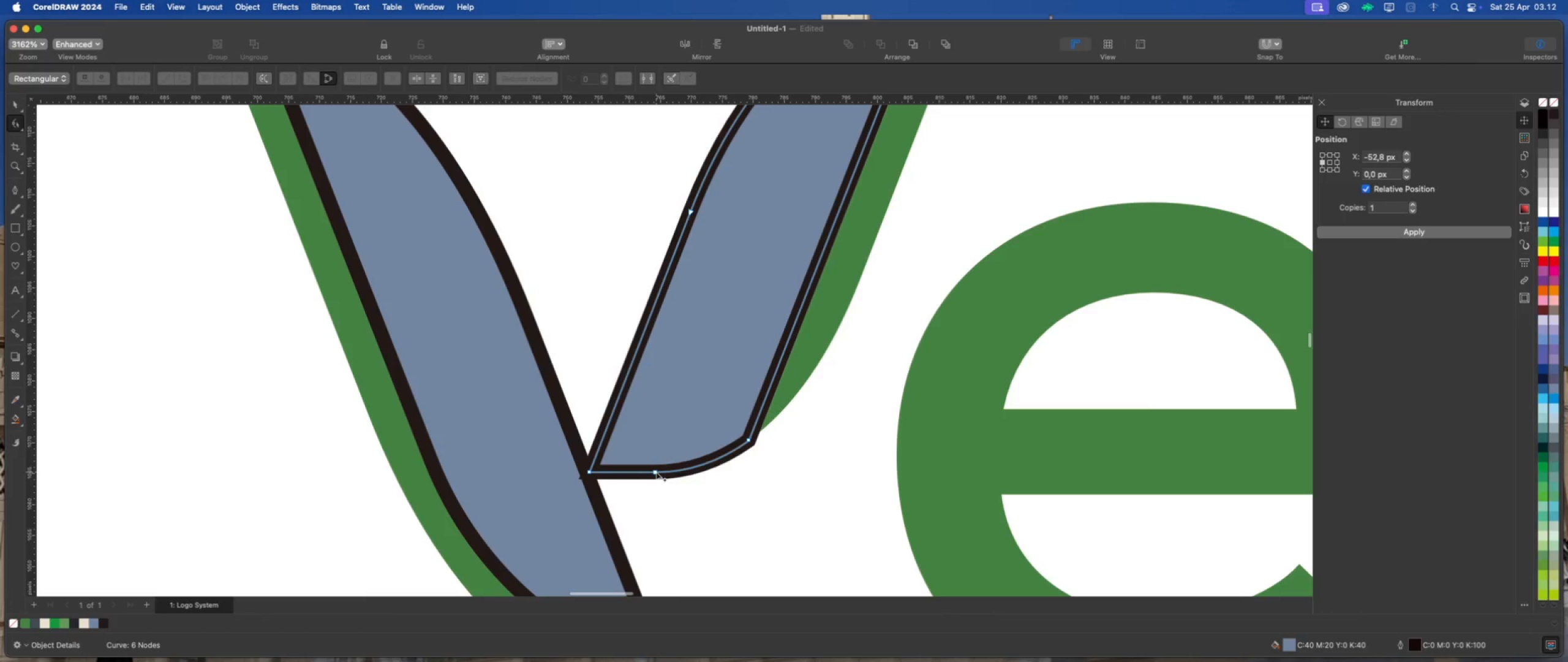 
double_click([655, 471])
 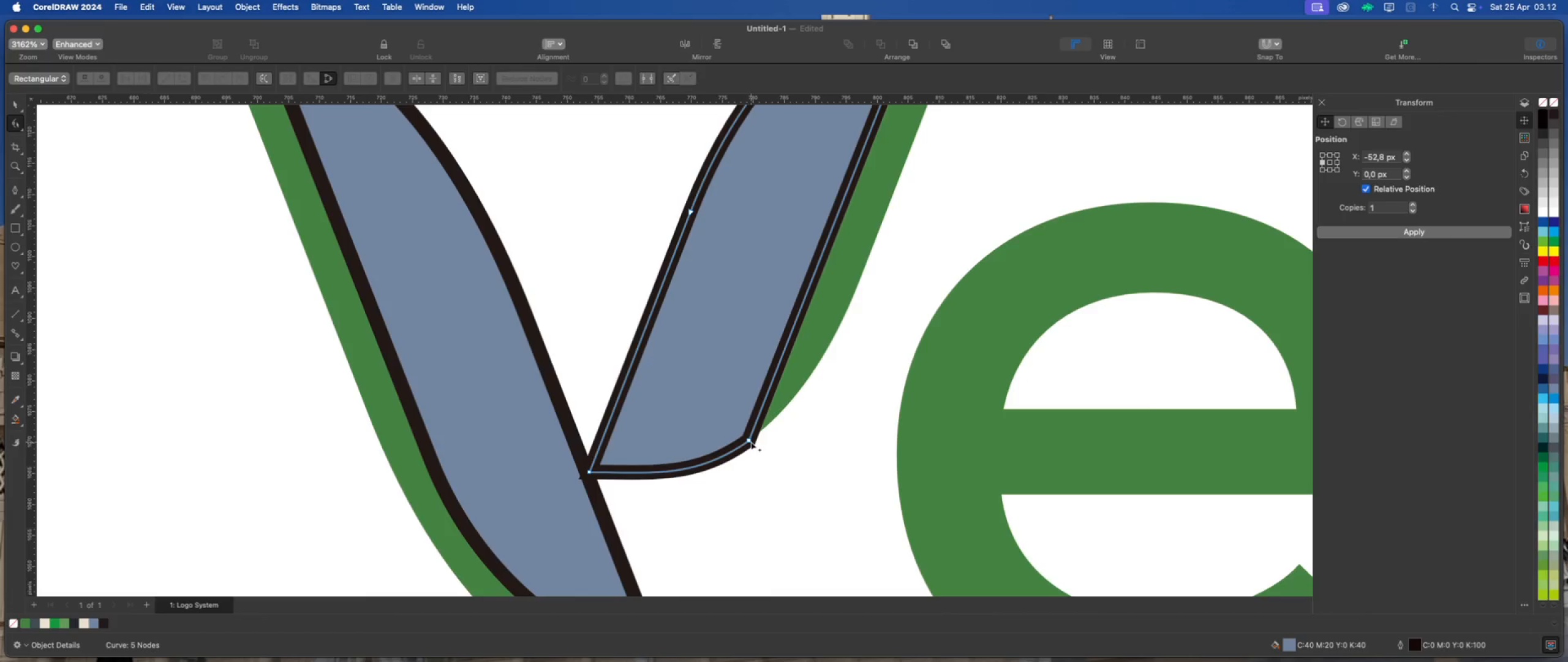 
scroll: coordinate [726, 433], scroll_direction: down, amount: 4.0
 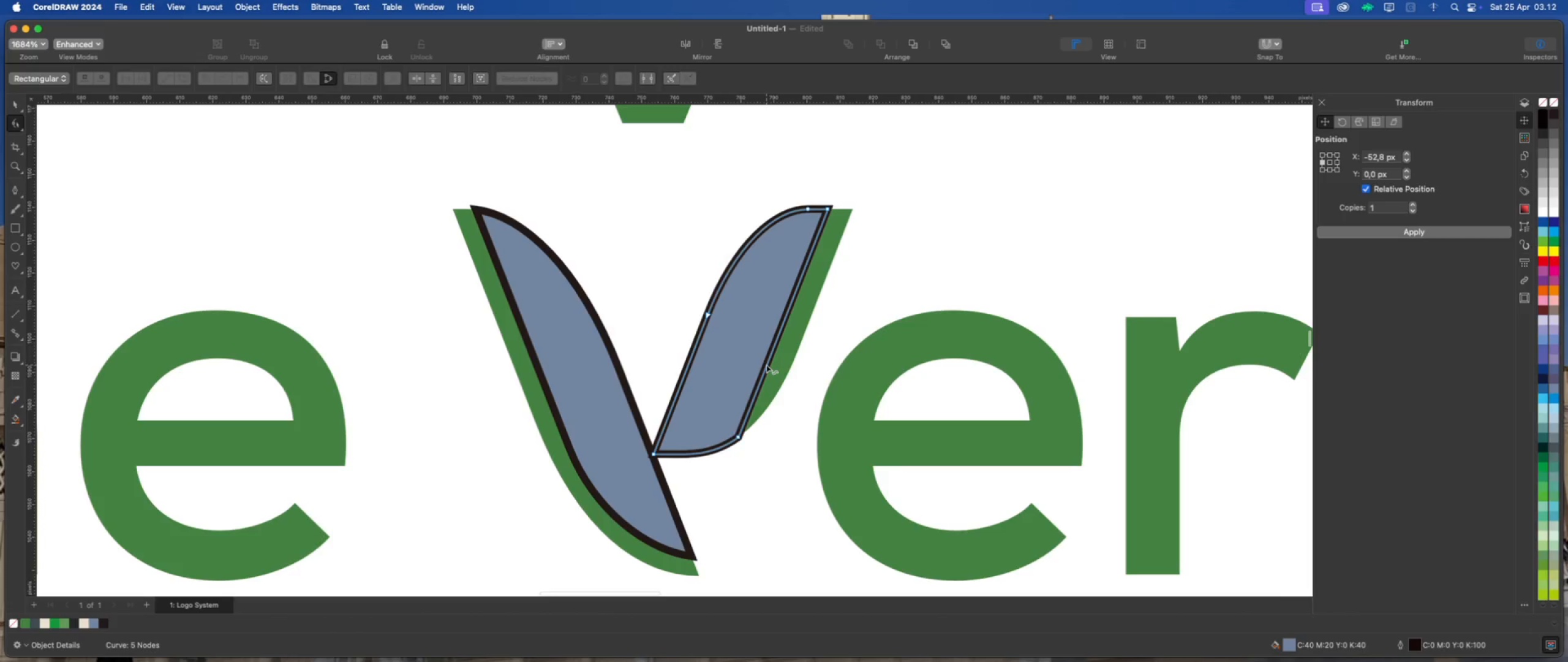 
double_click([766, 365])
 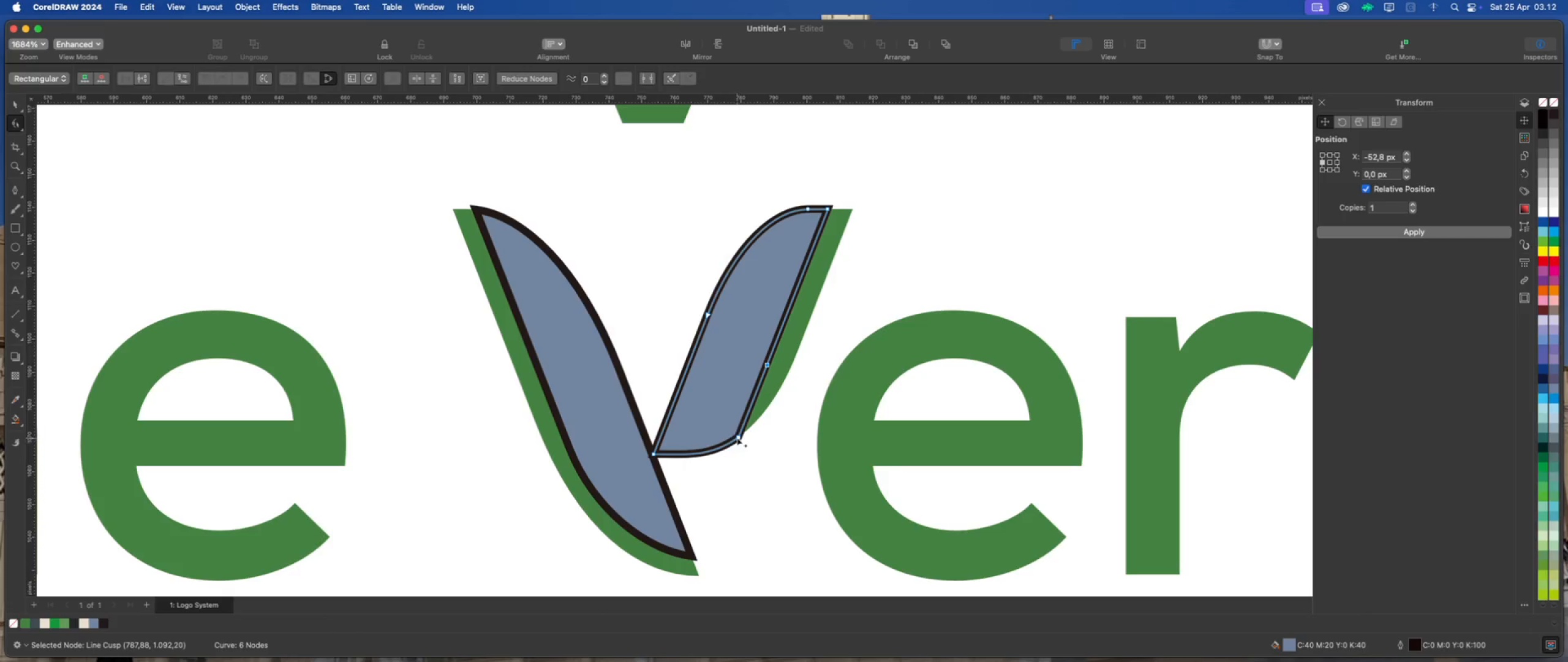 
double_click([737, 438])
 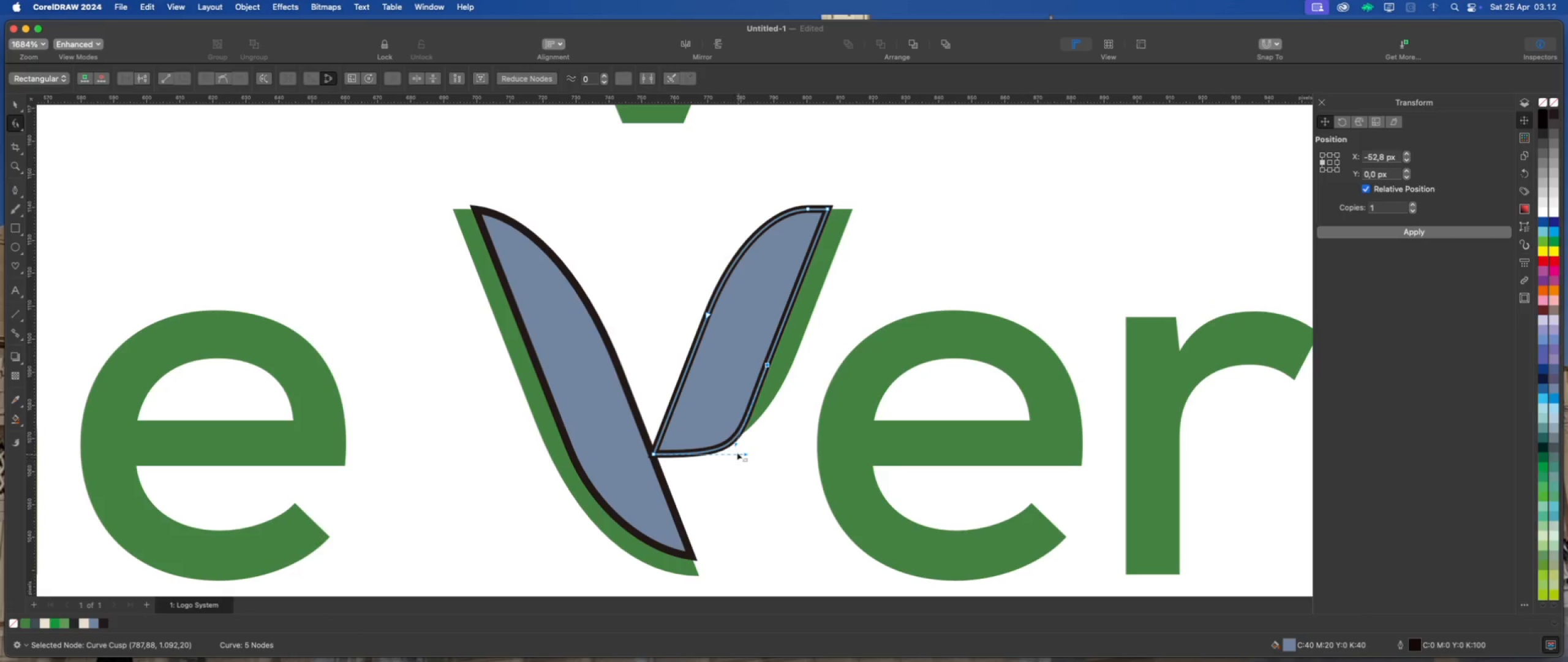 
left_click_drag(start_coordinate=[736, 444], to_coordinate=[751, 402])
 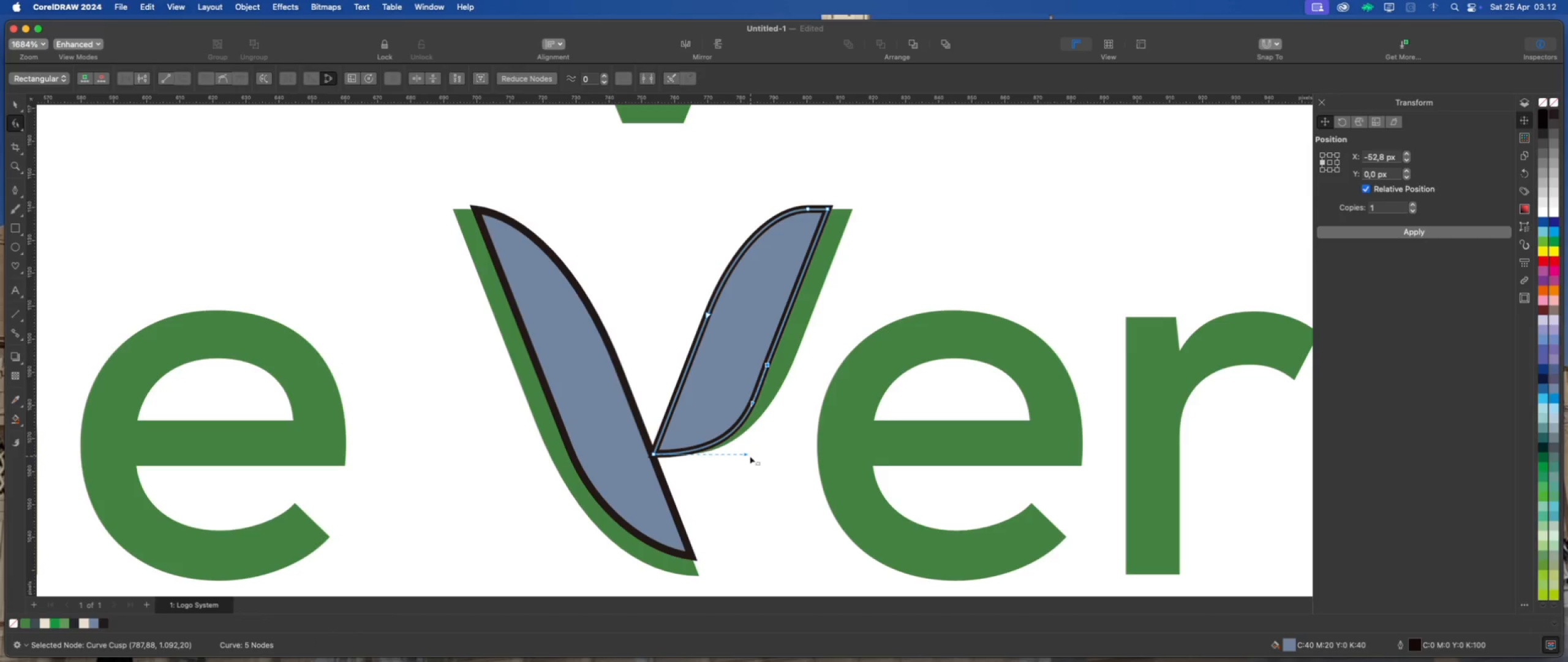 
hold_key(key=ShiftLeft, duration=2.42)
 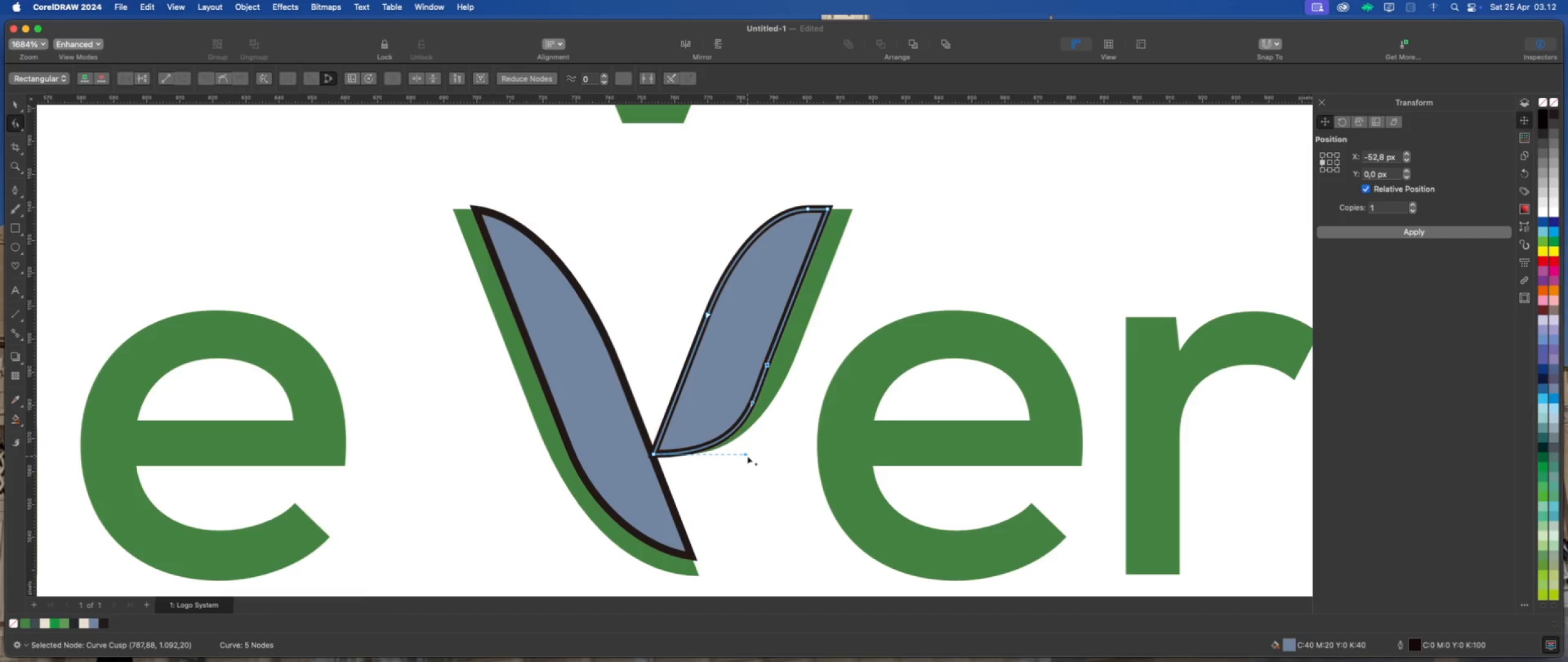 
left_click_drag(start_coordinate=[747, 456], to_coordinate=[722, 458])
 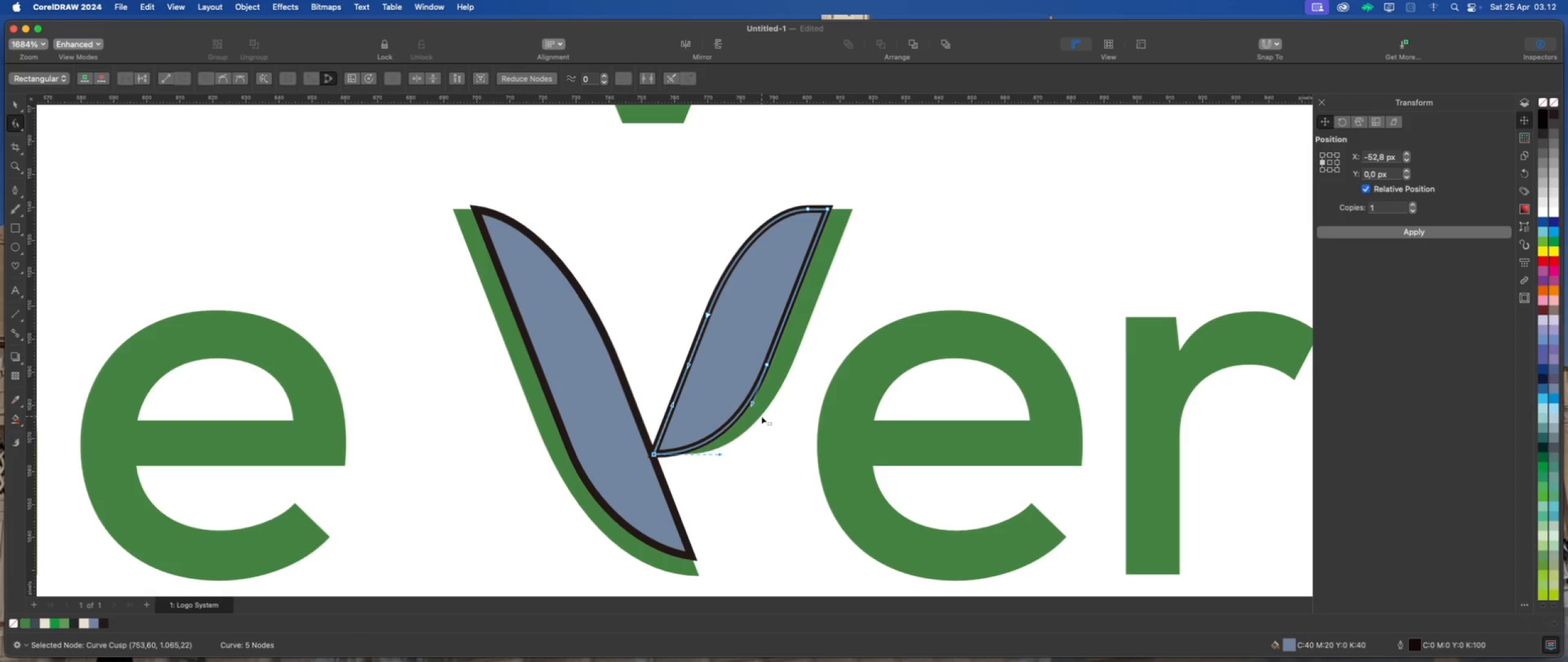 
hold_key(key=ShiftLeft, duration=1.34)
 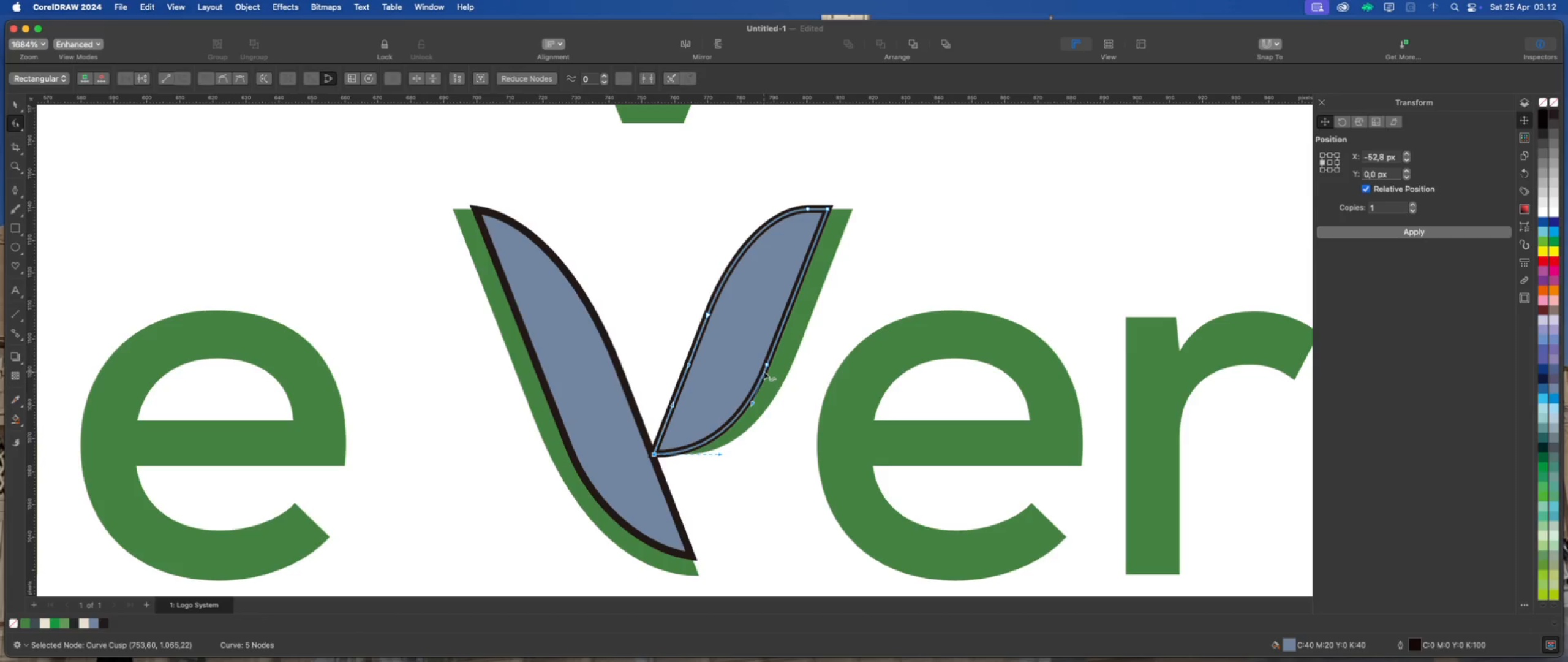 
left_click_drag(start_coordinate=[768, 363], to_coordinate=[774, 347])
 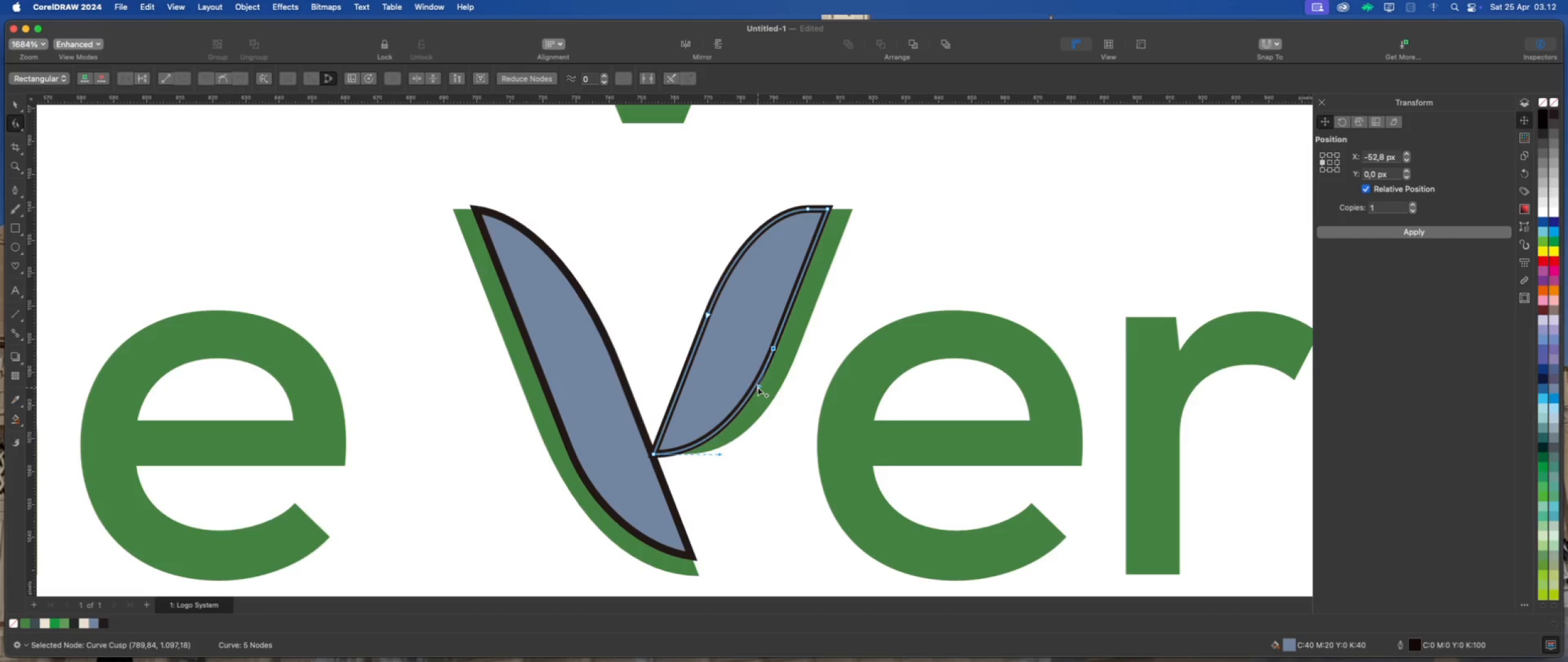 
left_click_drag(start_coordinate=[759, 387], to_coordinate=[758, 399])
 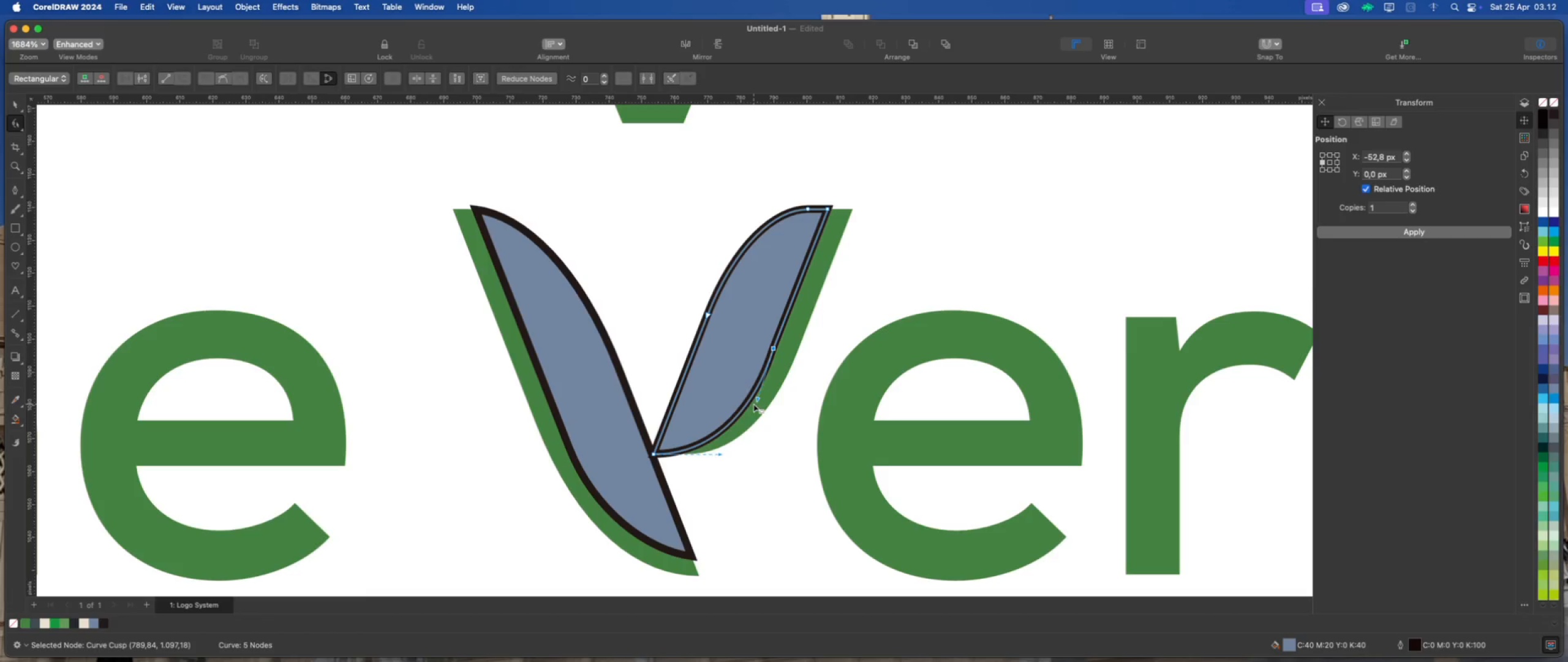 
hold_key(key=ShiftLeft, duration=3.21)
 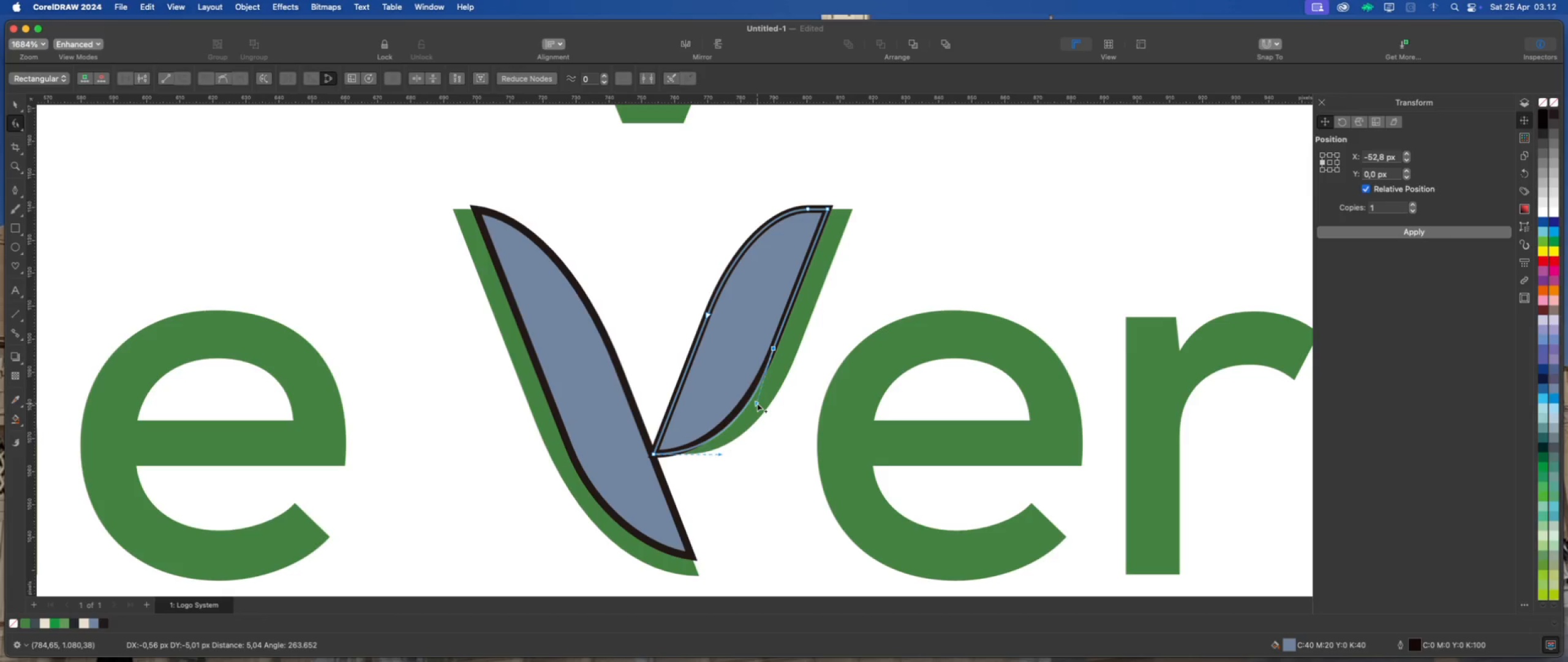 
hold_key(key=ShiftLeft, duration=1.68)
 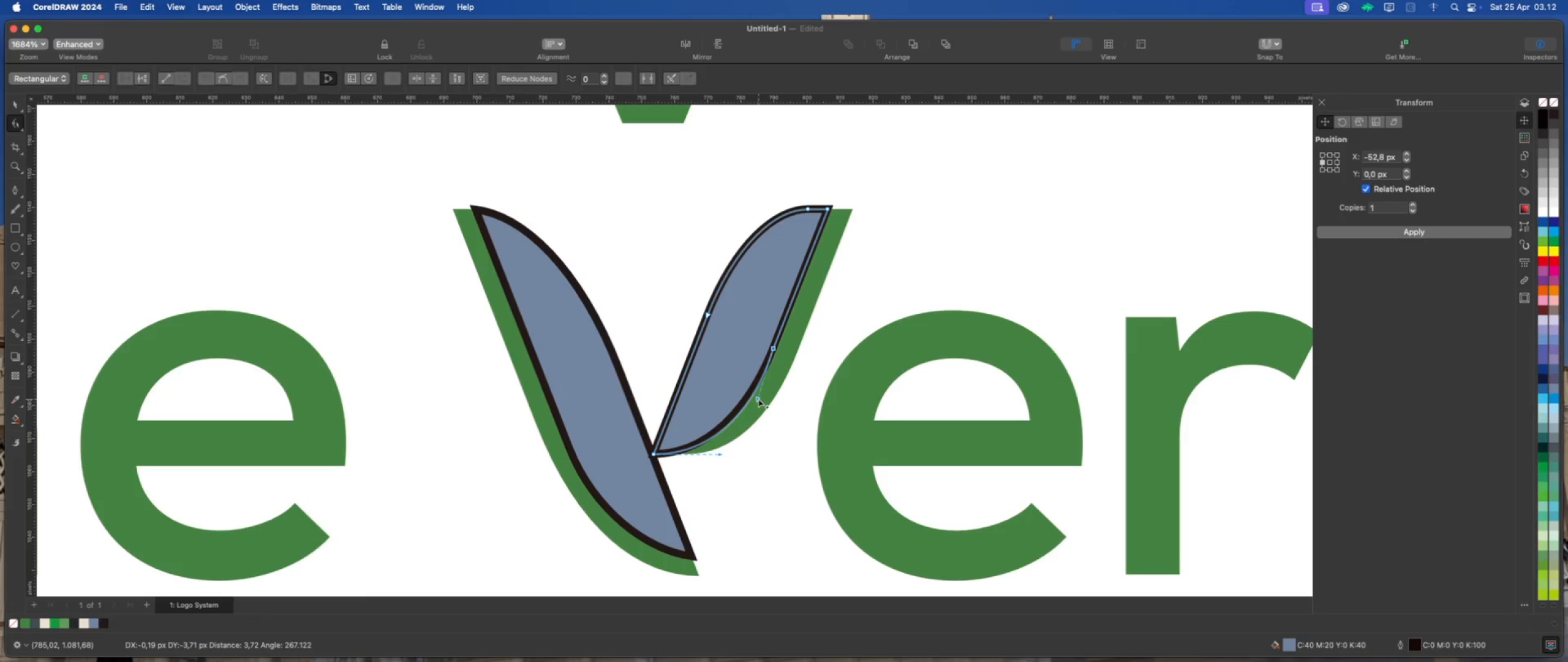 
hold_key(key=ShiftLeft, duration=1.18)
 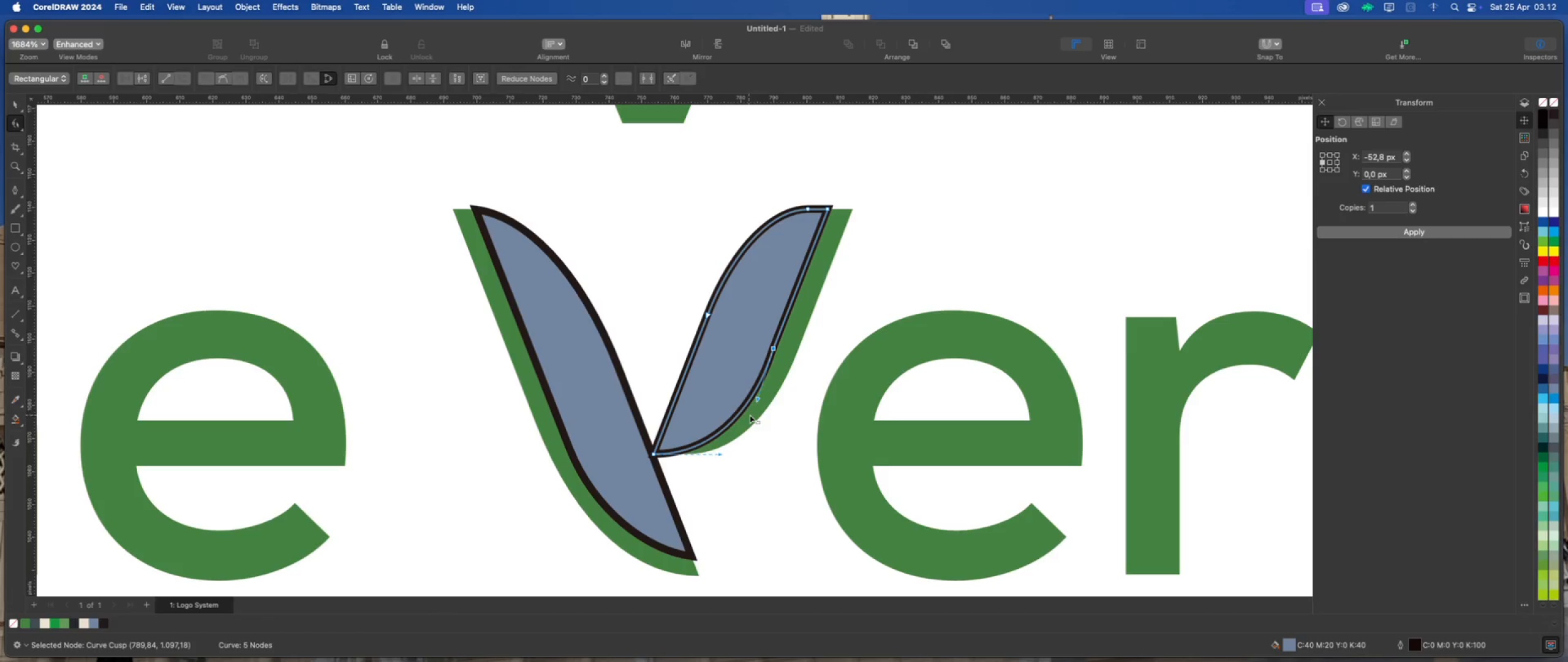 
scroll: coordinate [774, 391], scroll_direction: up, amount: 9.0
 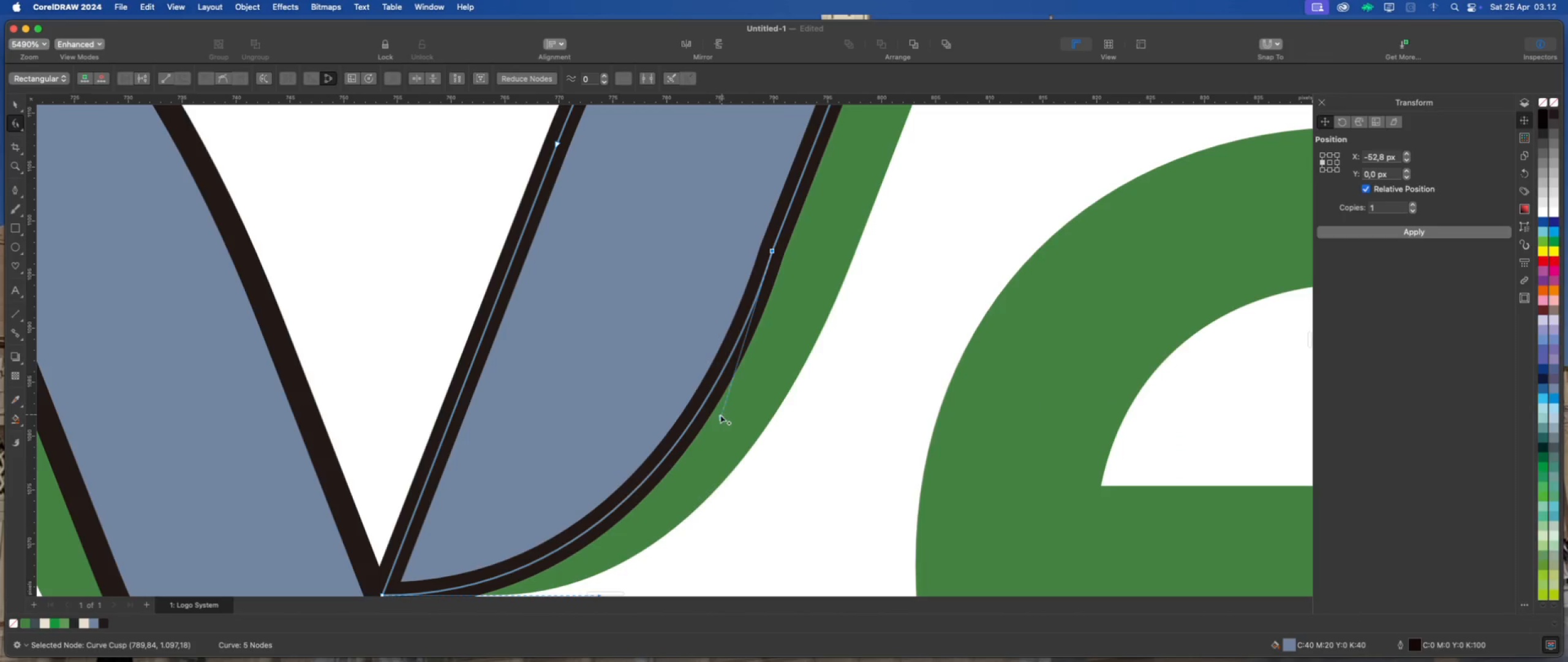 
left_click_drag(start_coordinate=[720, 417], to_coordinate=[695, 463])
 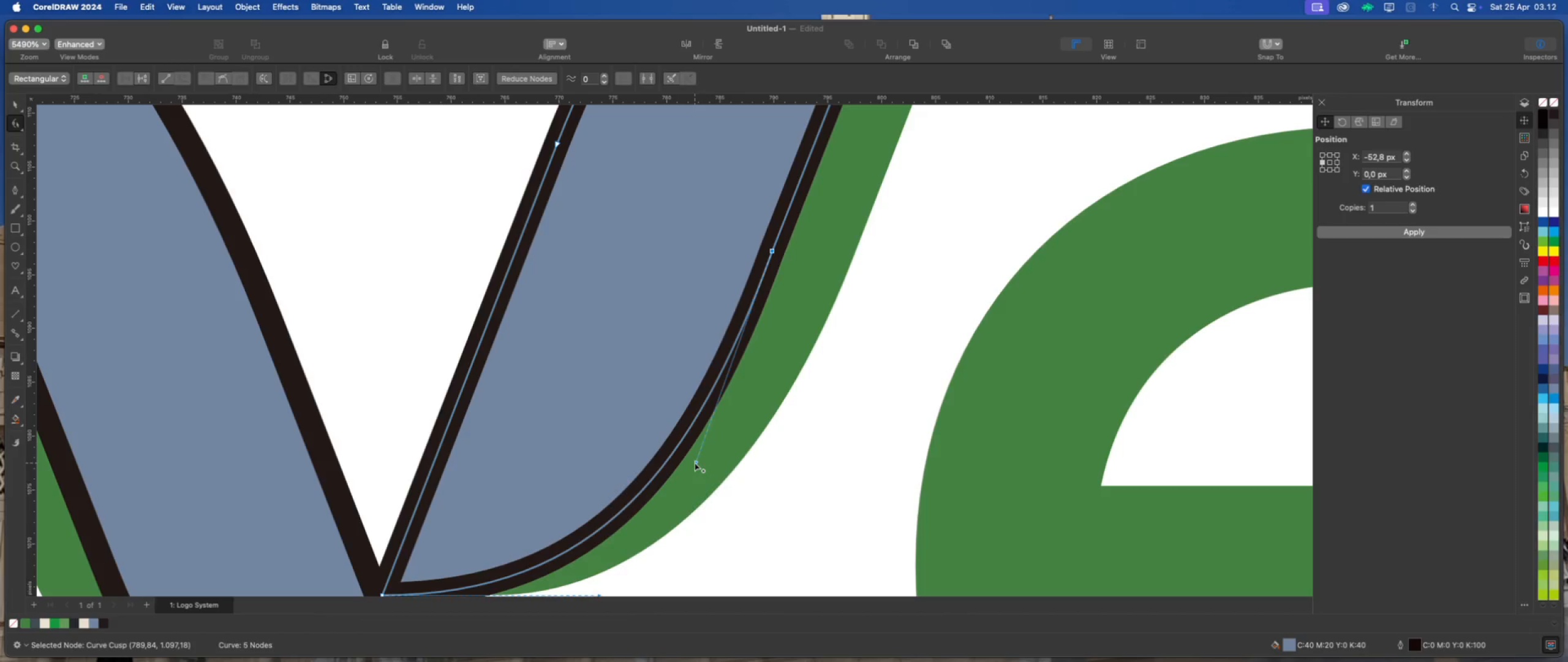 
hold_key(key=ShiftLeft, duration=0.75)
 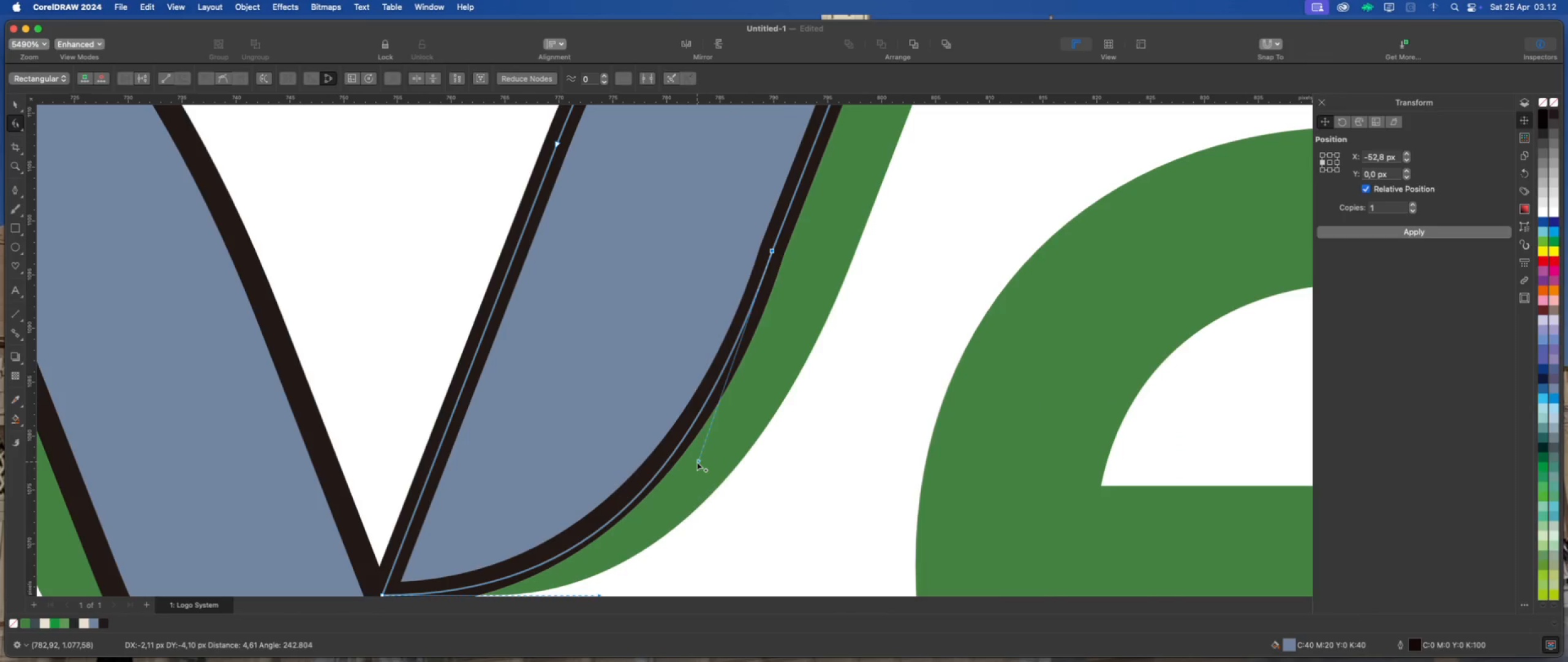 
hold_key(key=ShiftLeft, duration=0.72)
 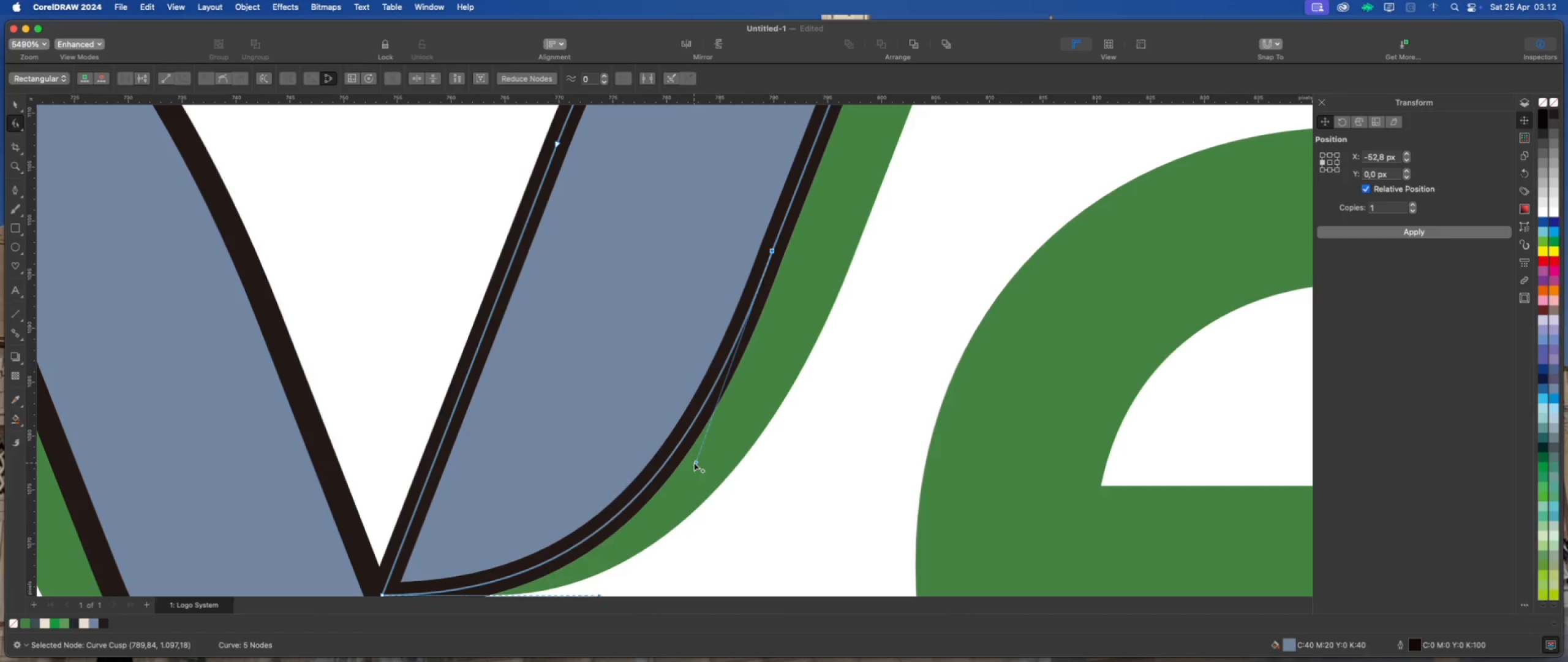 
left_click_drag(start_coordinate=[695, 463], to_coordinate=[713, 416])
 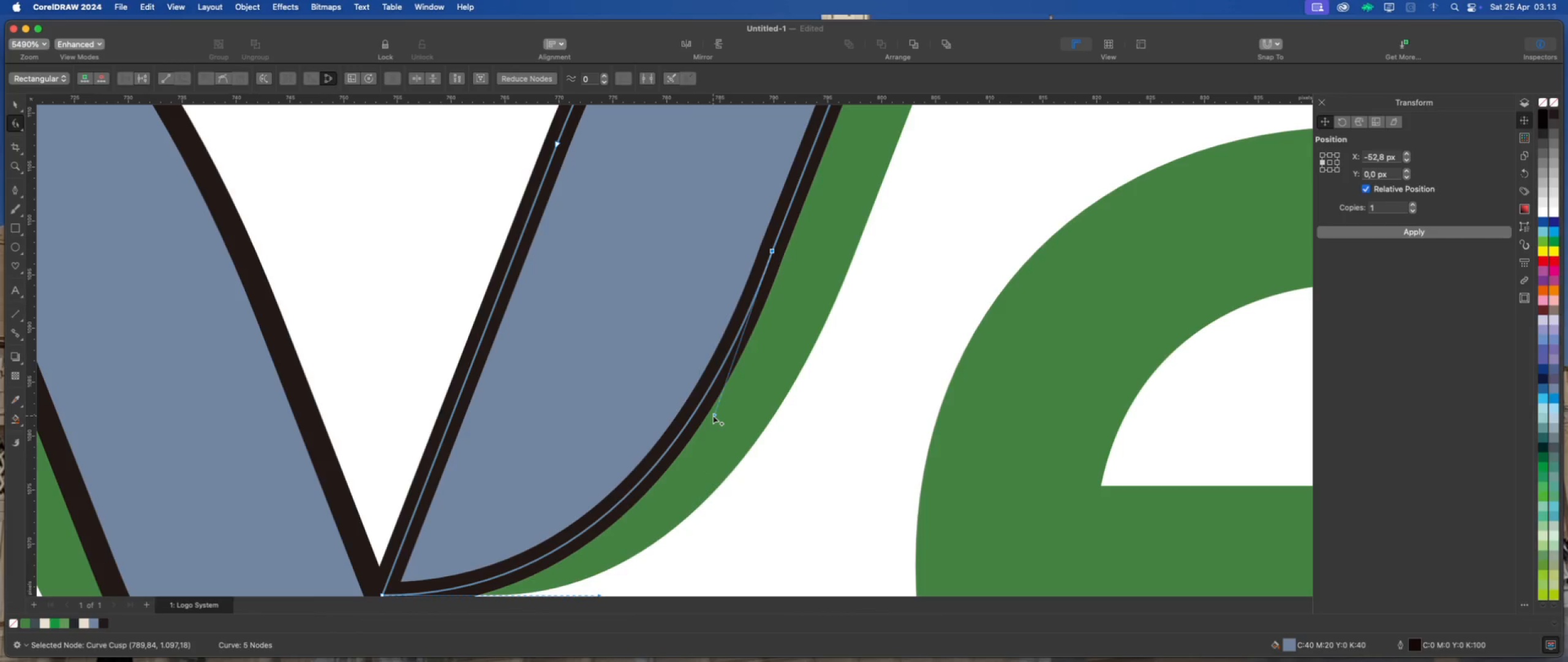 
left_click_drag(start_coordinate=[713, 416], to_coordinate=[708, 416])
 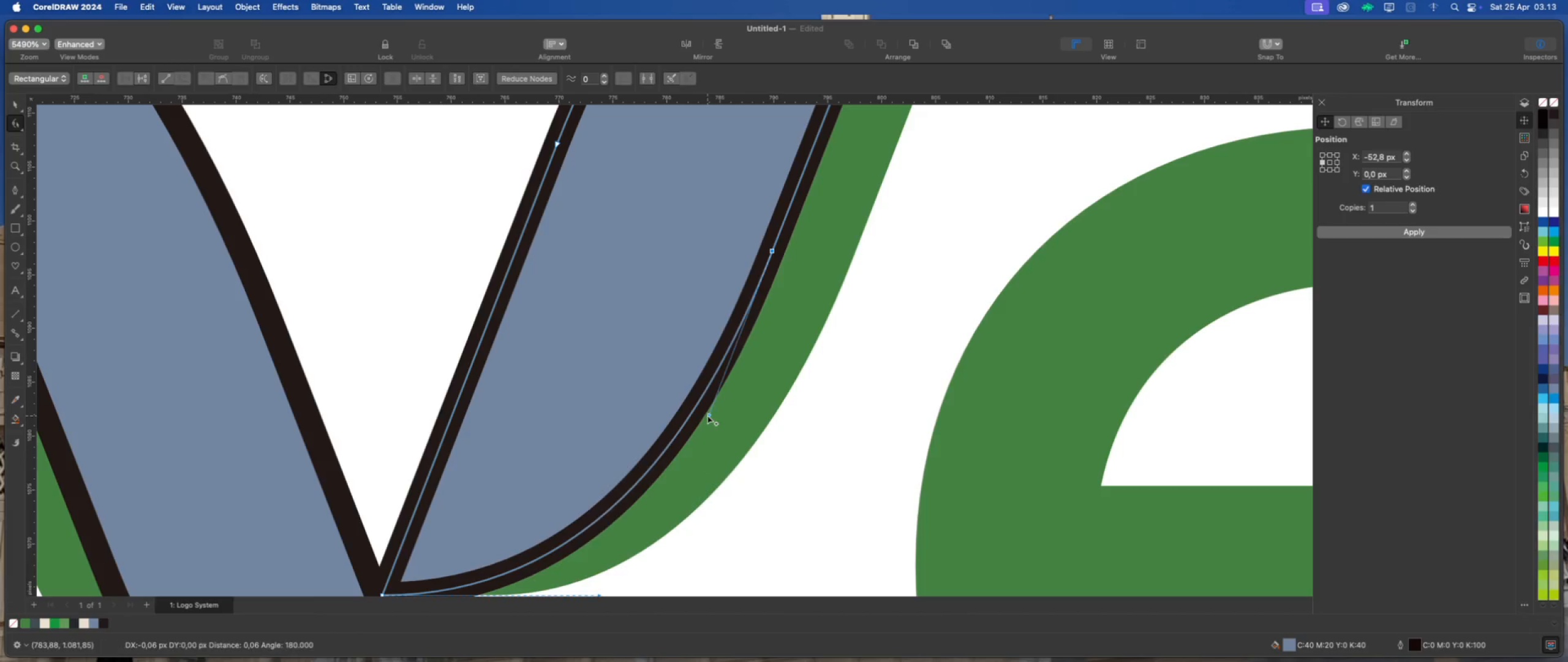 
scroll: coordinate [764, 356], scroll_direction: down, amount: 9.0
 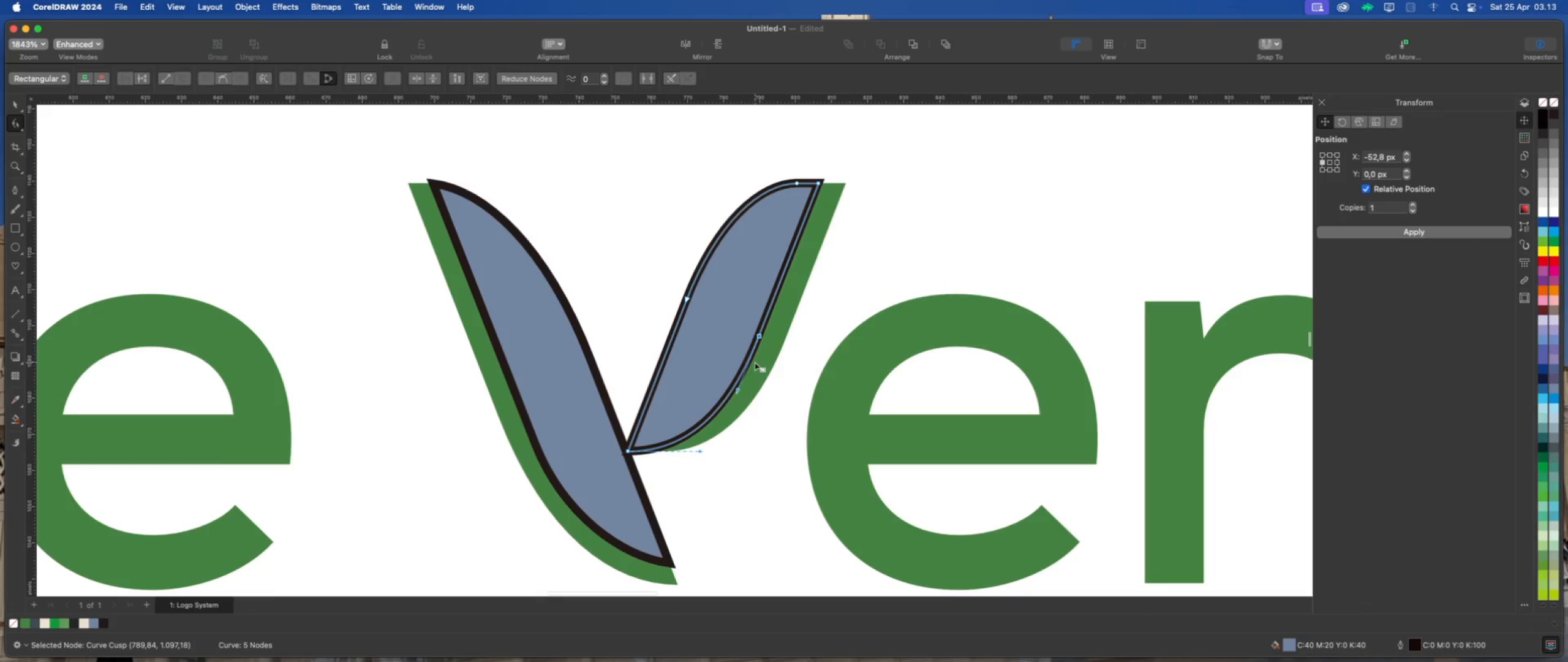 
scroll: coordinate [719, 364], scroll_direction: up, amount: 1.0
 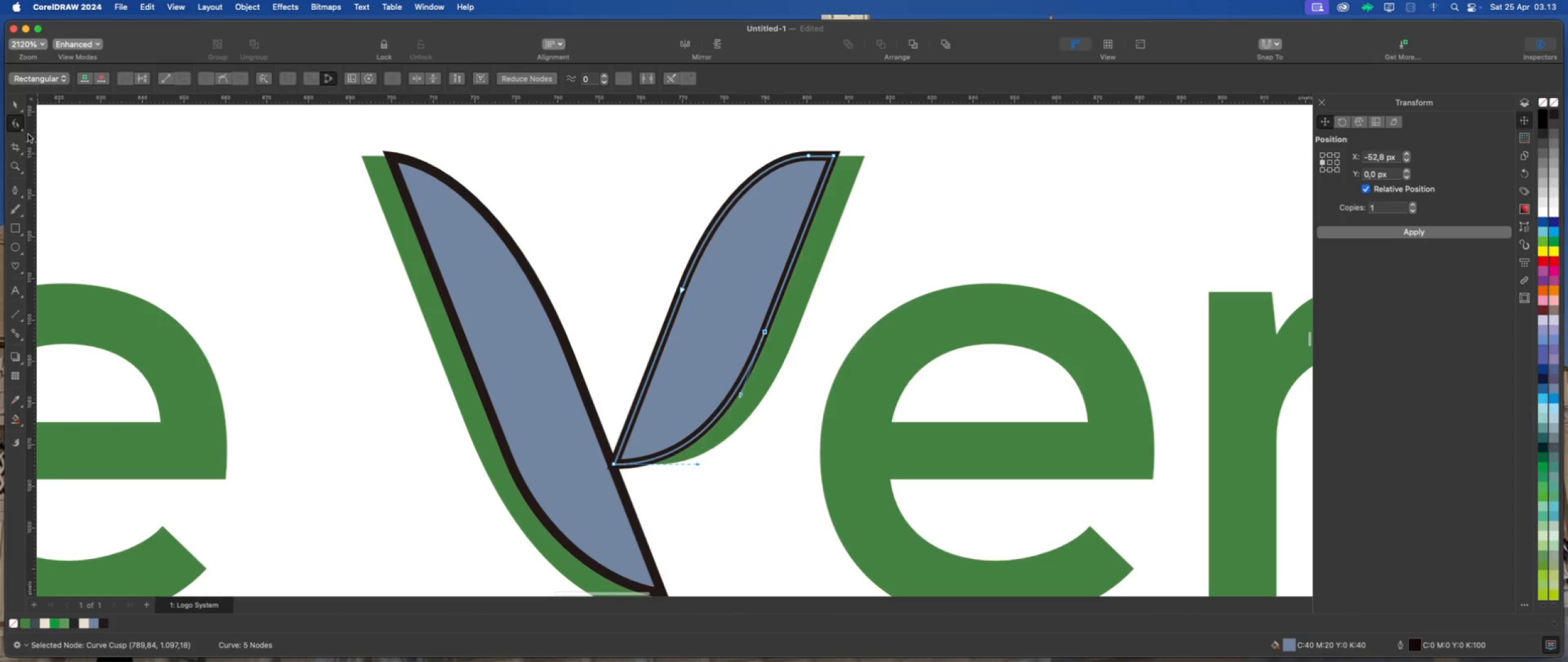 
left_click([18, 102])
 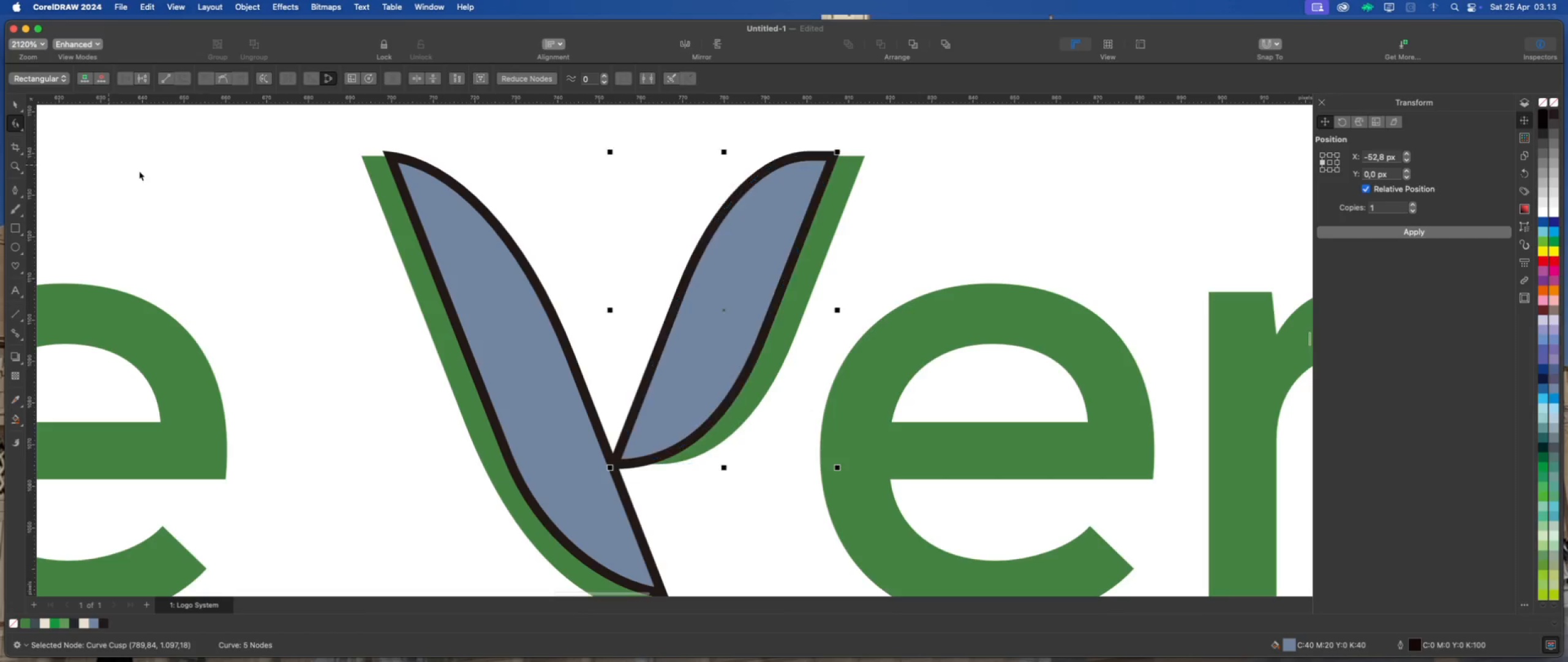 
left_click_drag(start_coordinate=[181, 182], to_coordinate=[197, 188])
 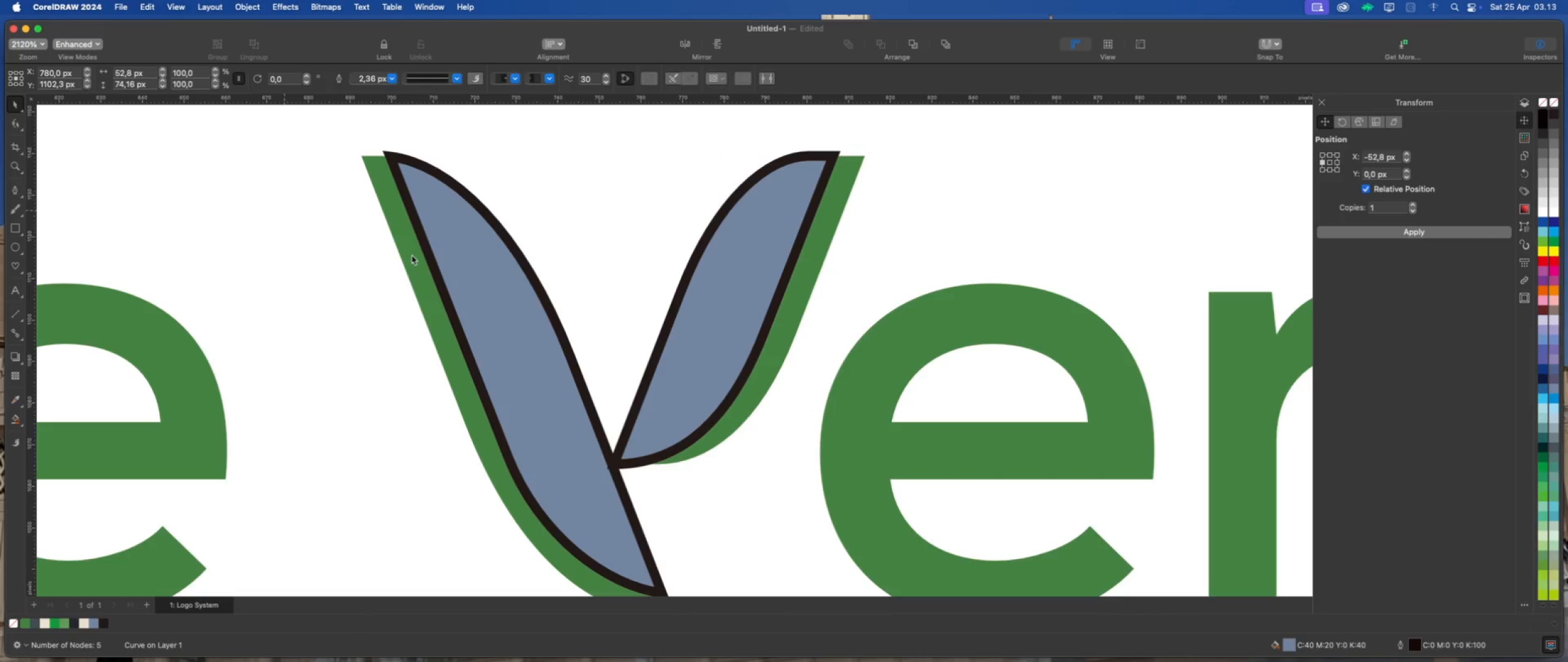 
left_click([469, 273])
 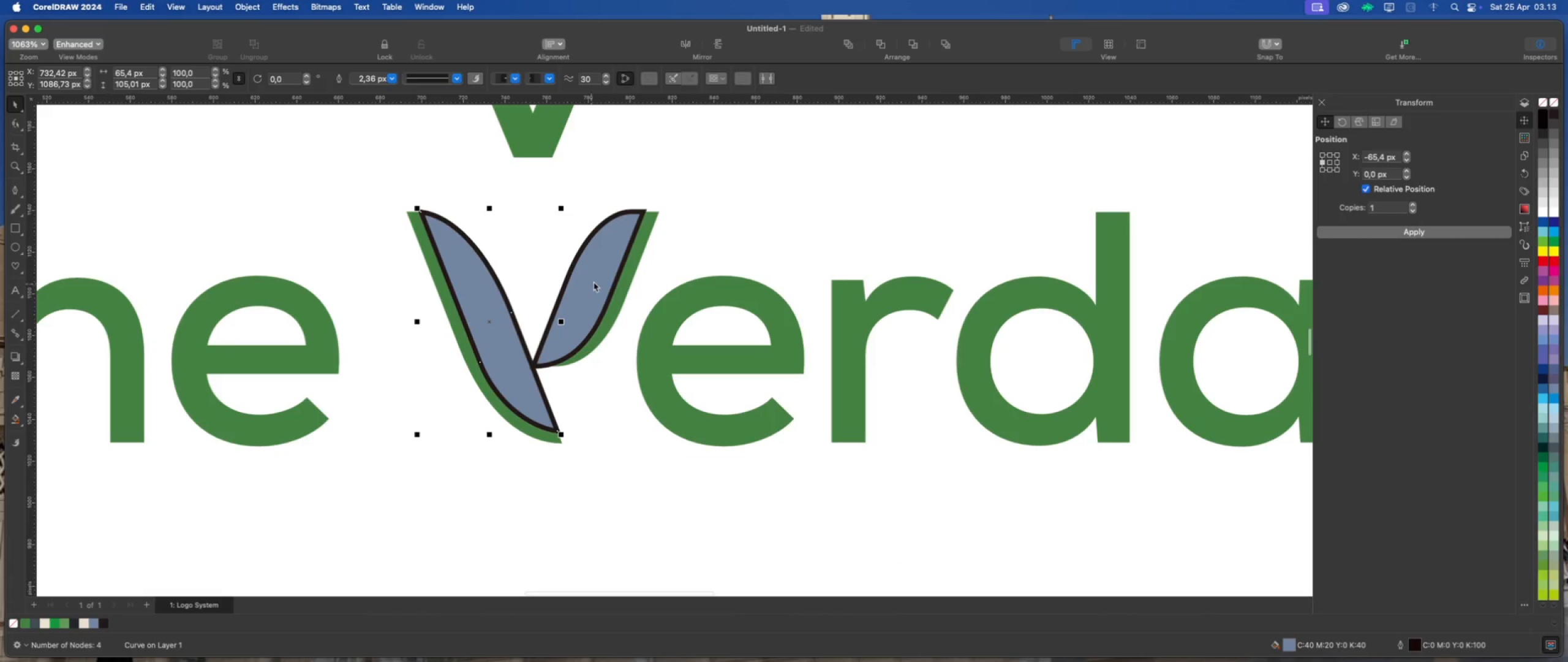 
scroll: coordinate [452, 268], scroll_direction: down, amount: 5.0
 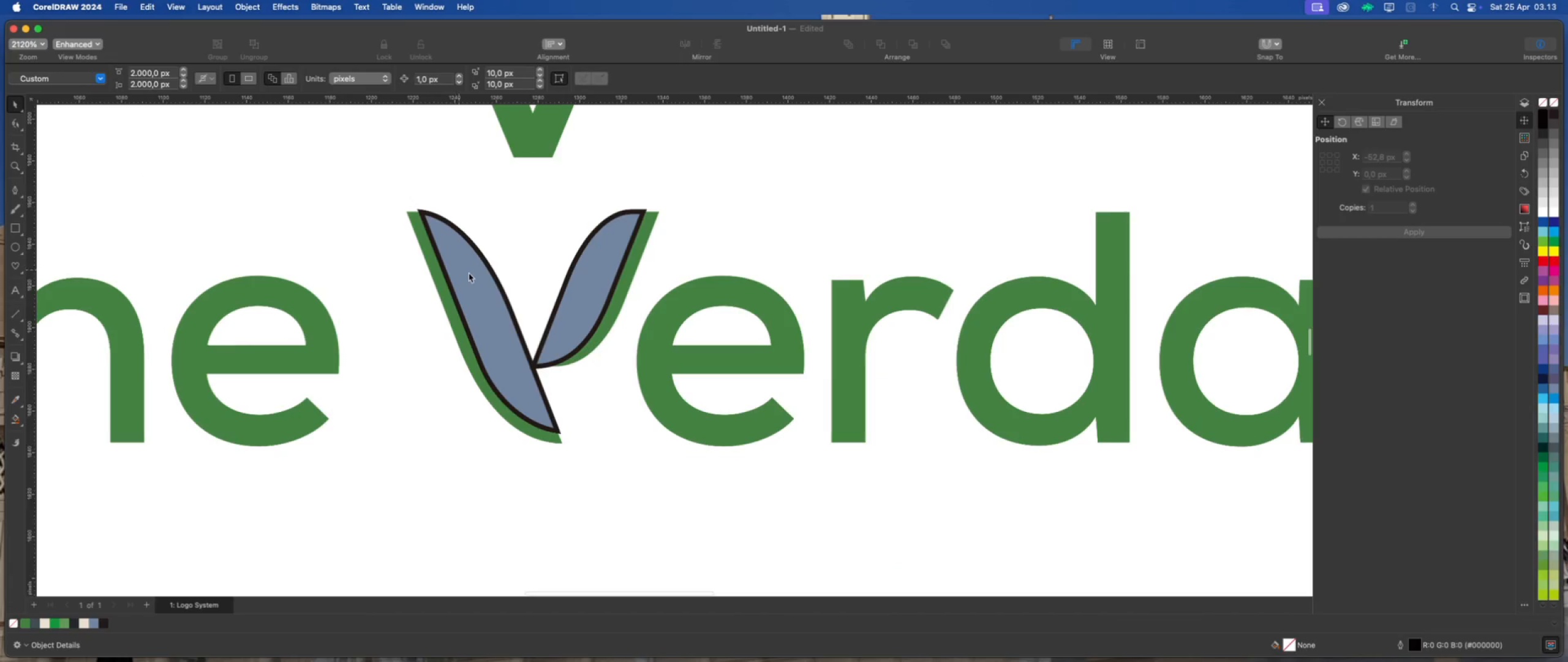 
hold_key(key=ShiftLeft, duration=0.54)
left_click([596, 278])
 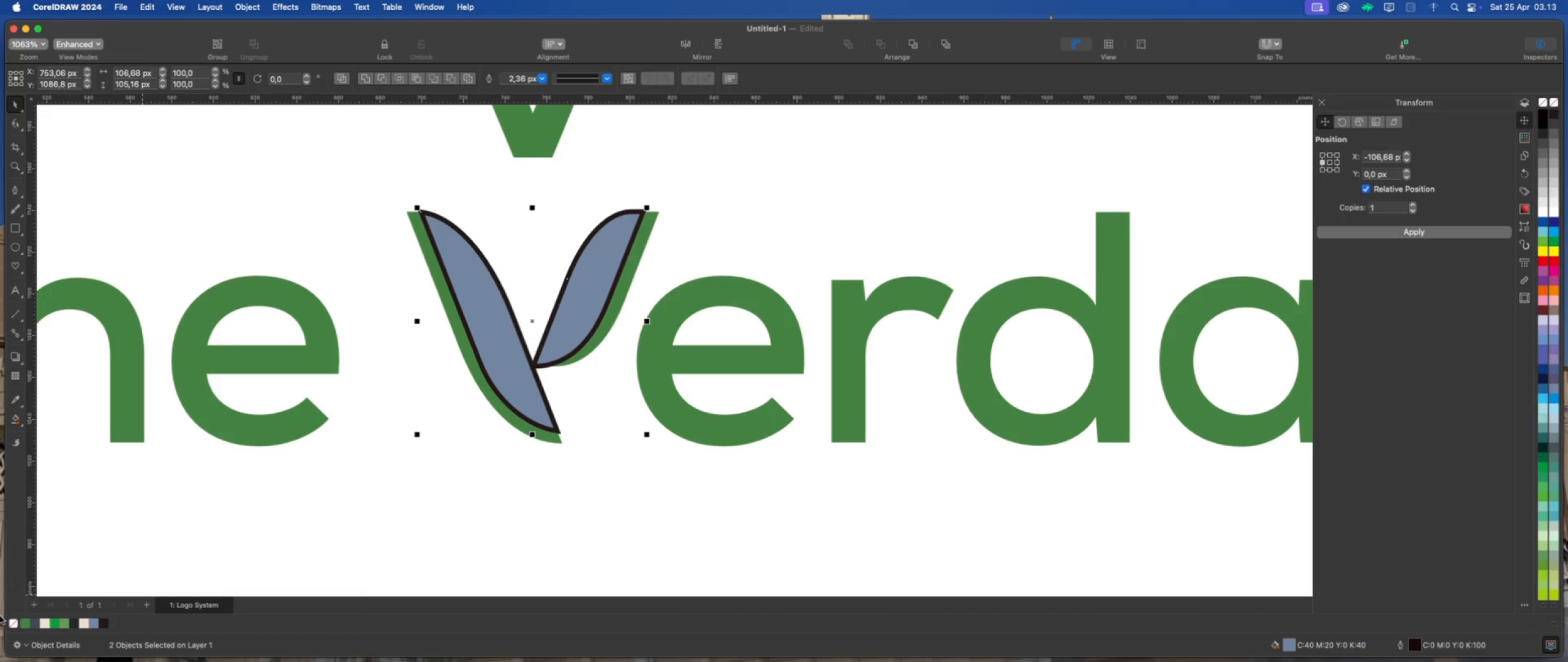 
right_click([12, 622])
 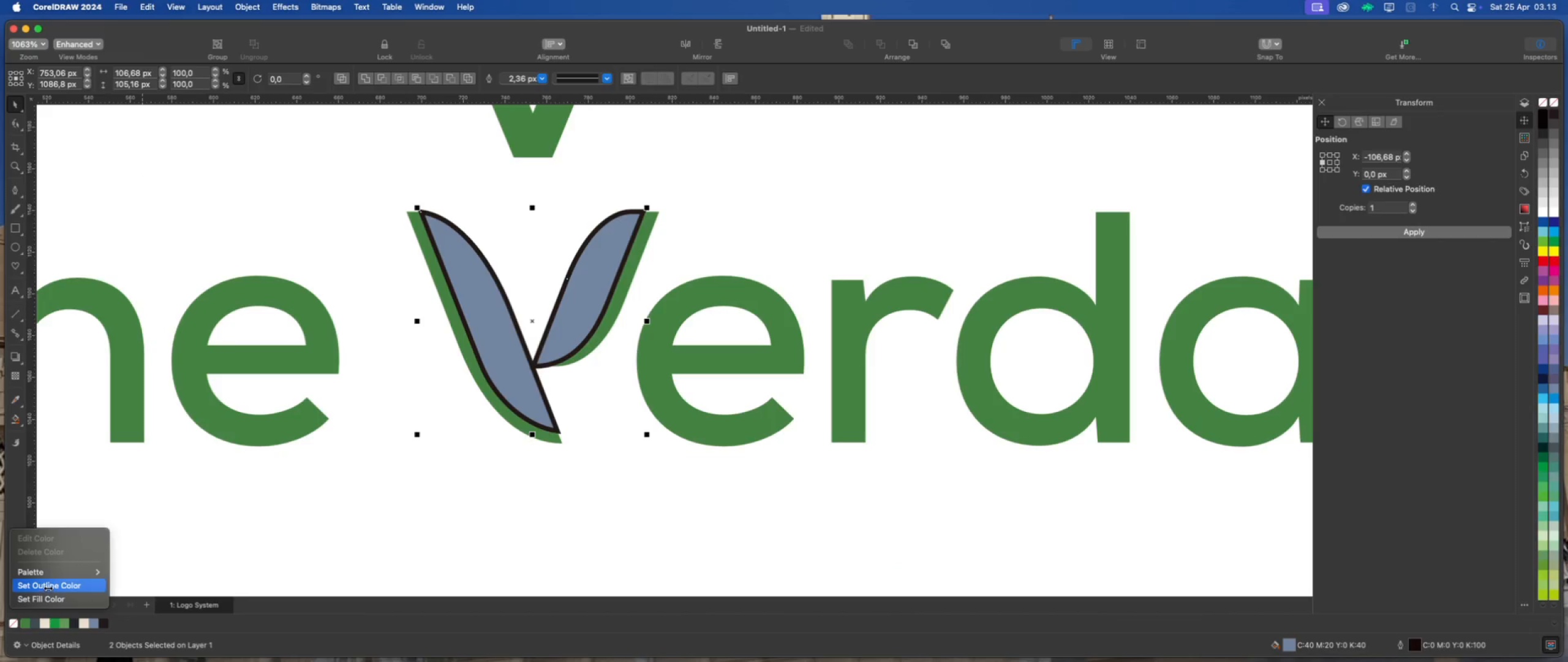 
left_click([50, 587])
 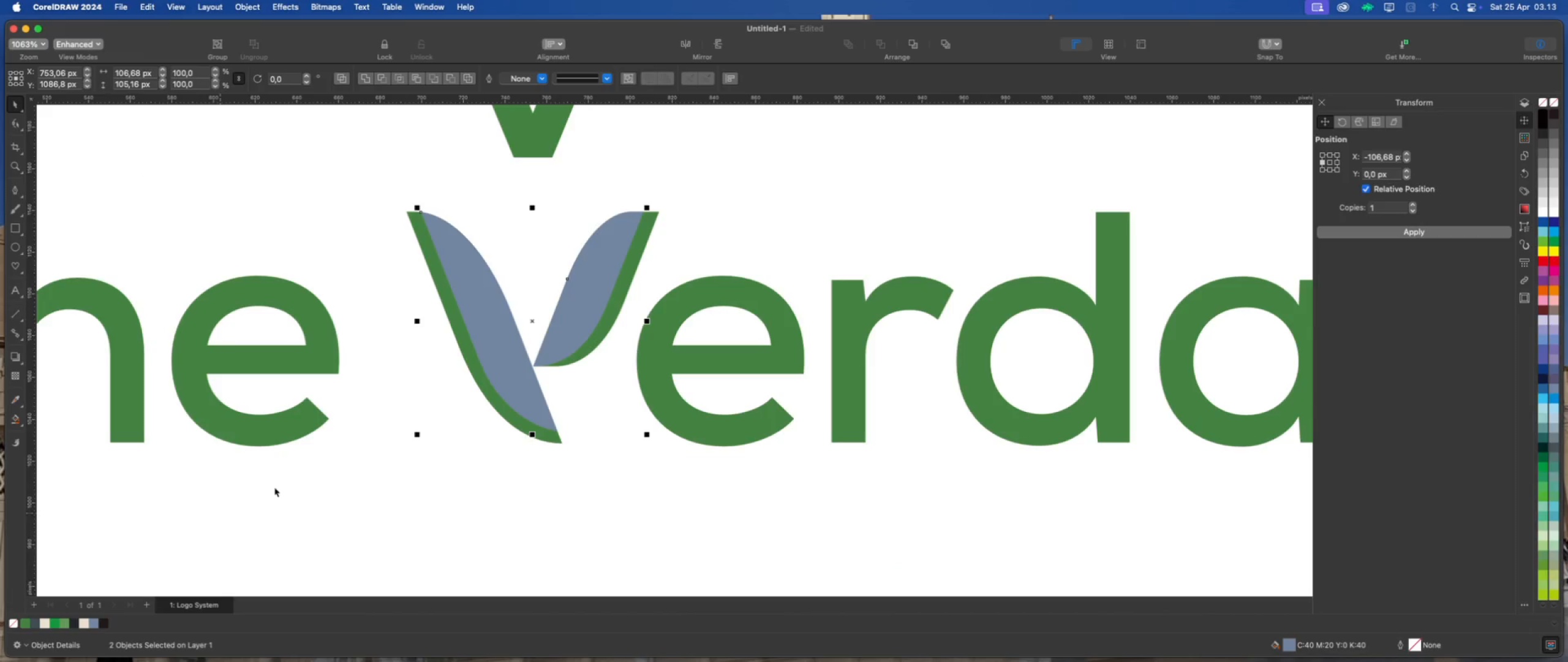 
left_click([331, 468])
 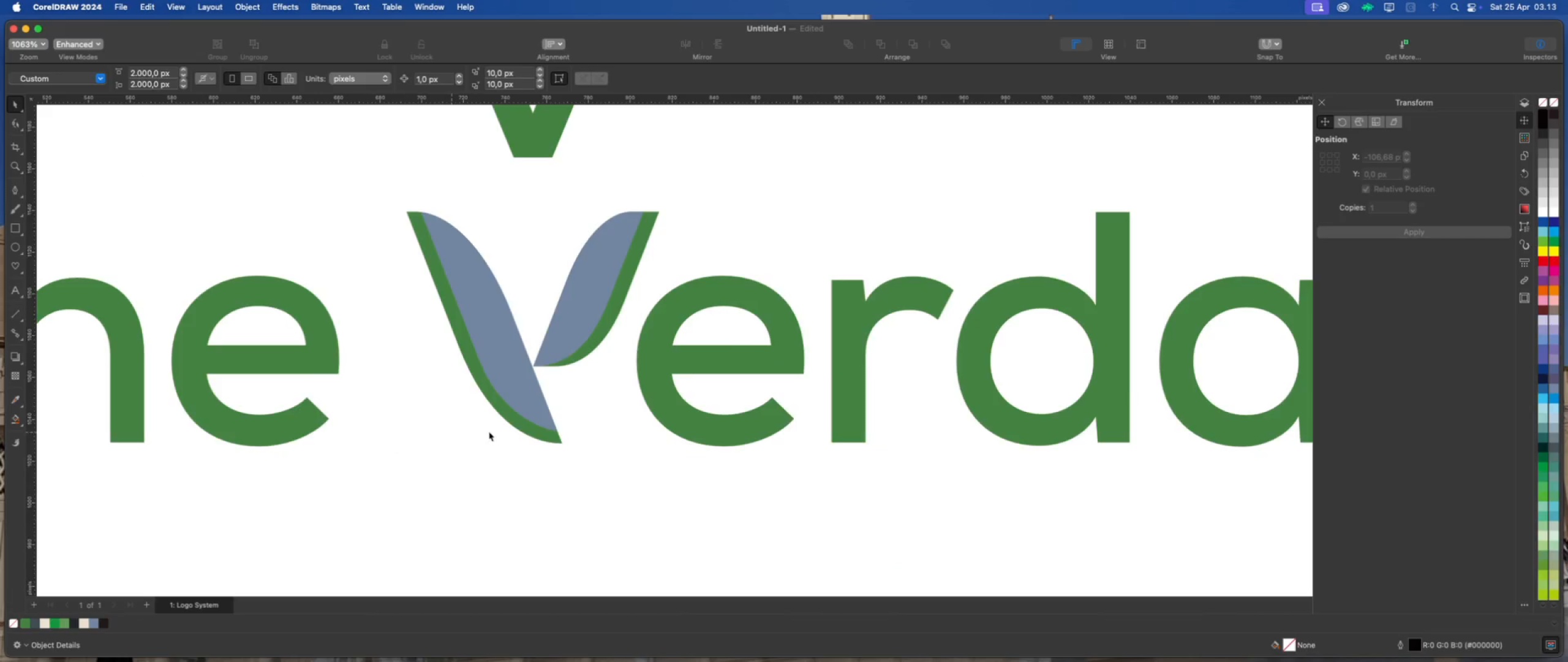 
scroll: coordinate [543, 395], scroll_direction: none, amount: 0.0
 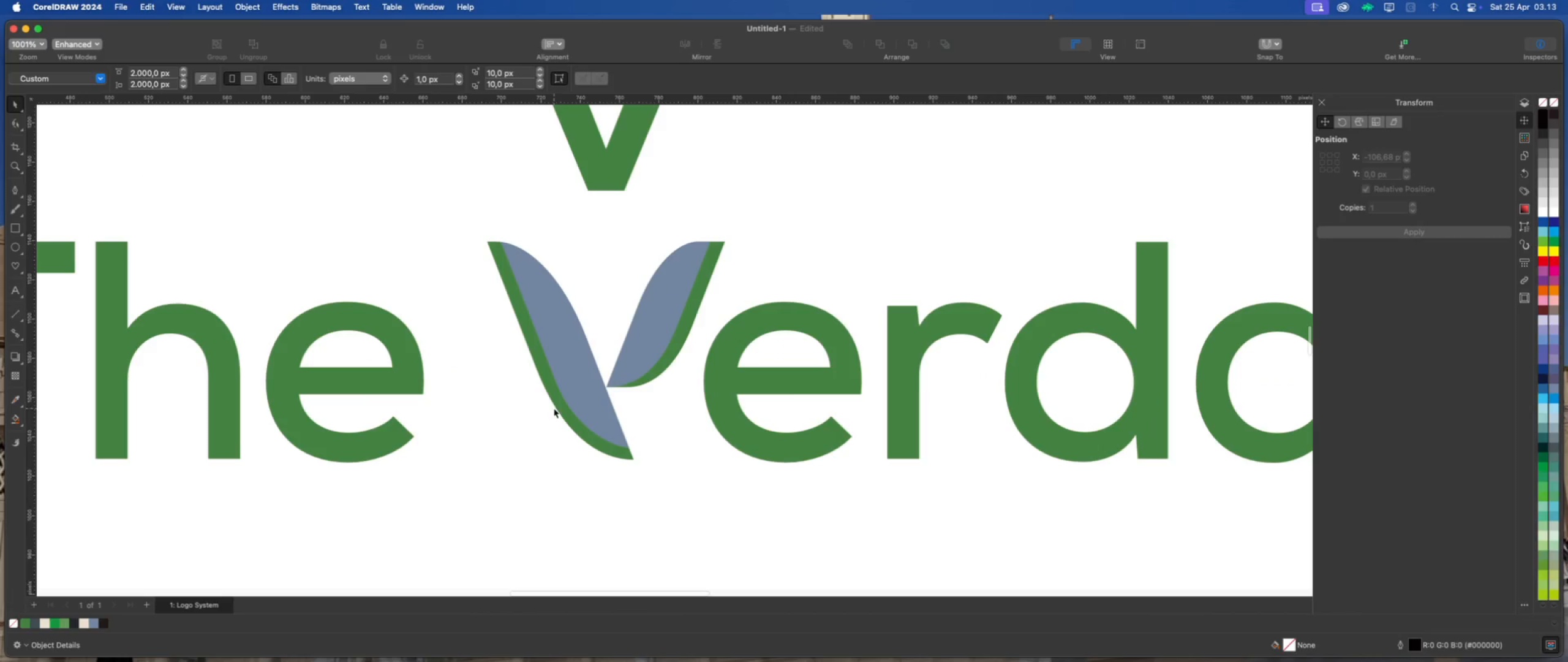 
left_click([556, 408])
 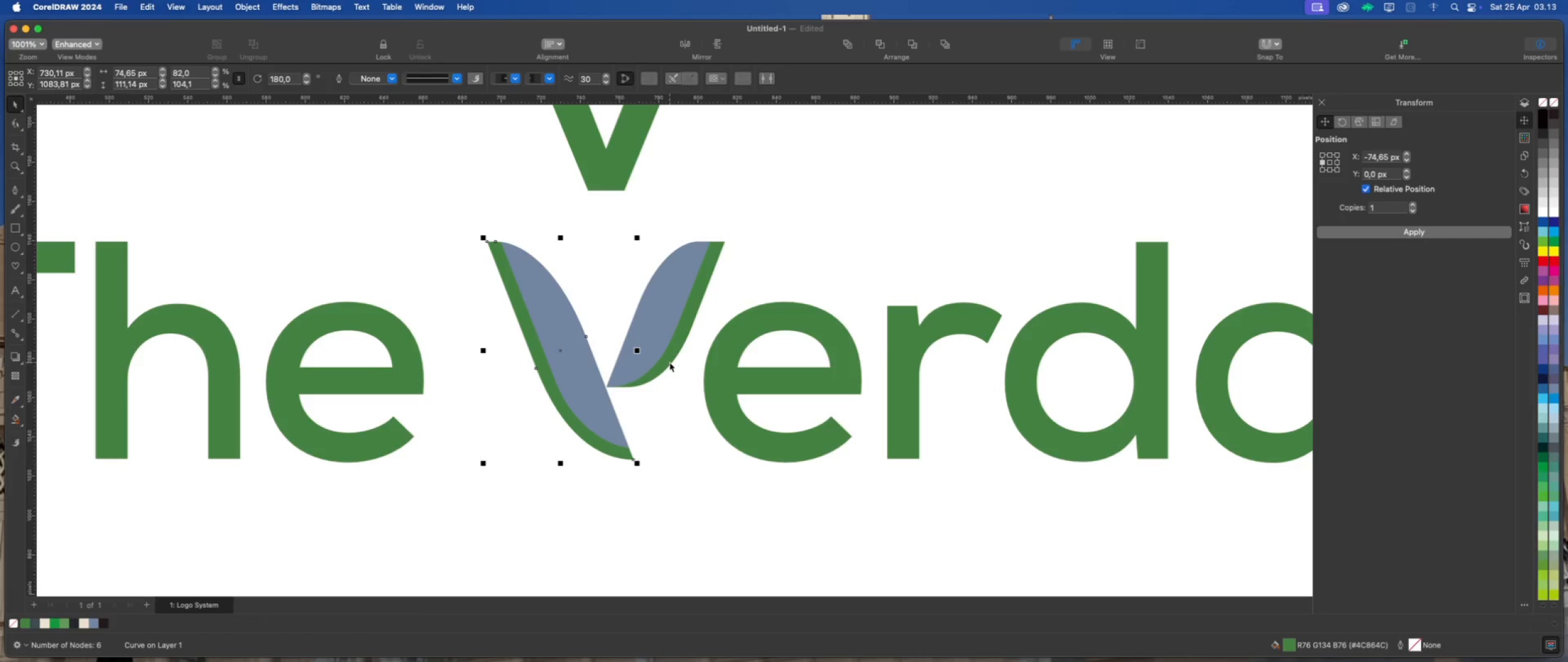 
wait(8.38)
 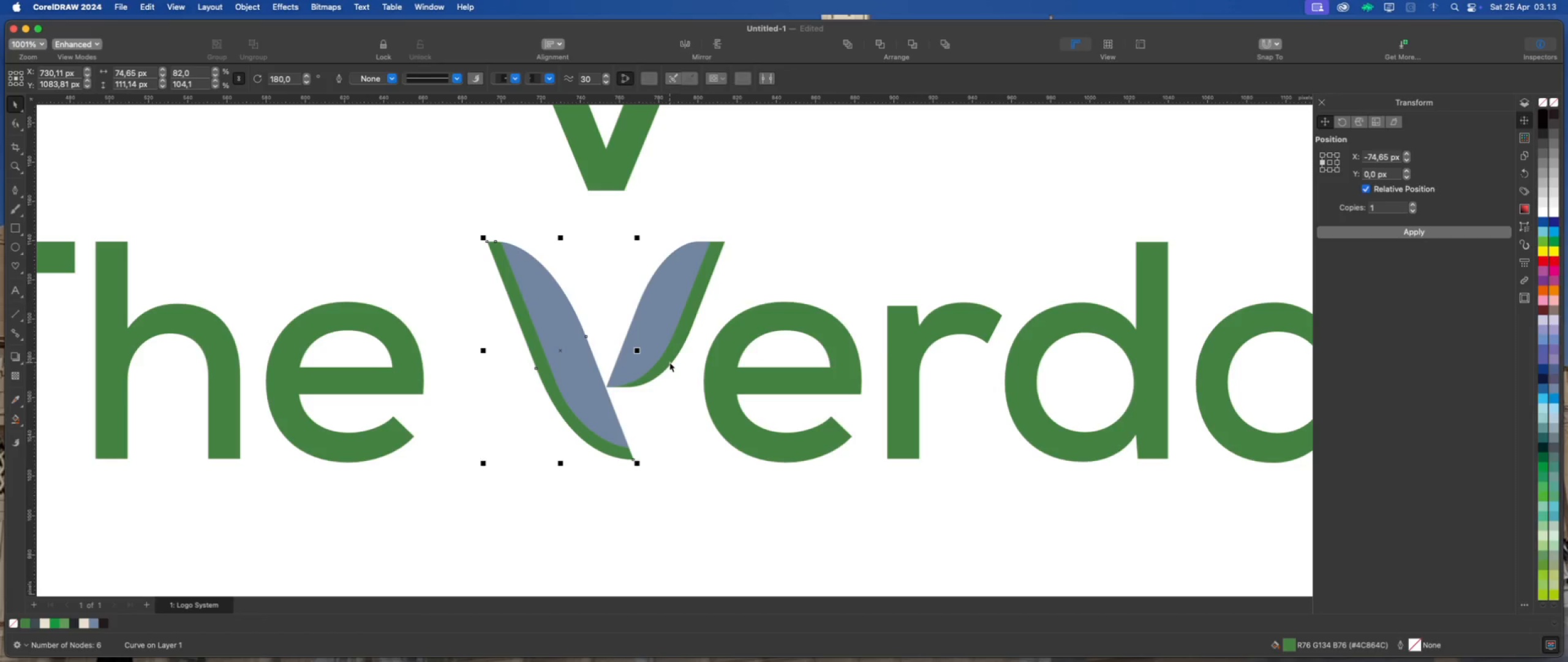 
key(Delete)
 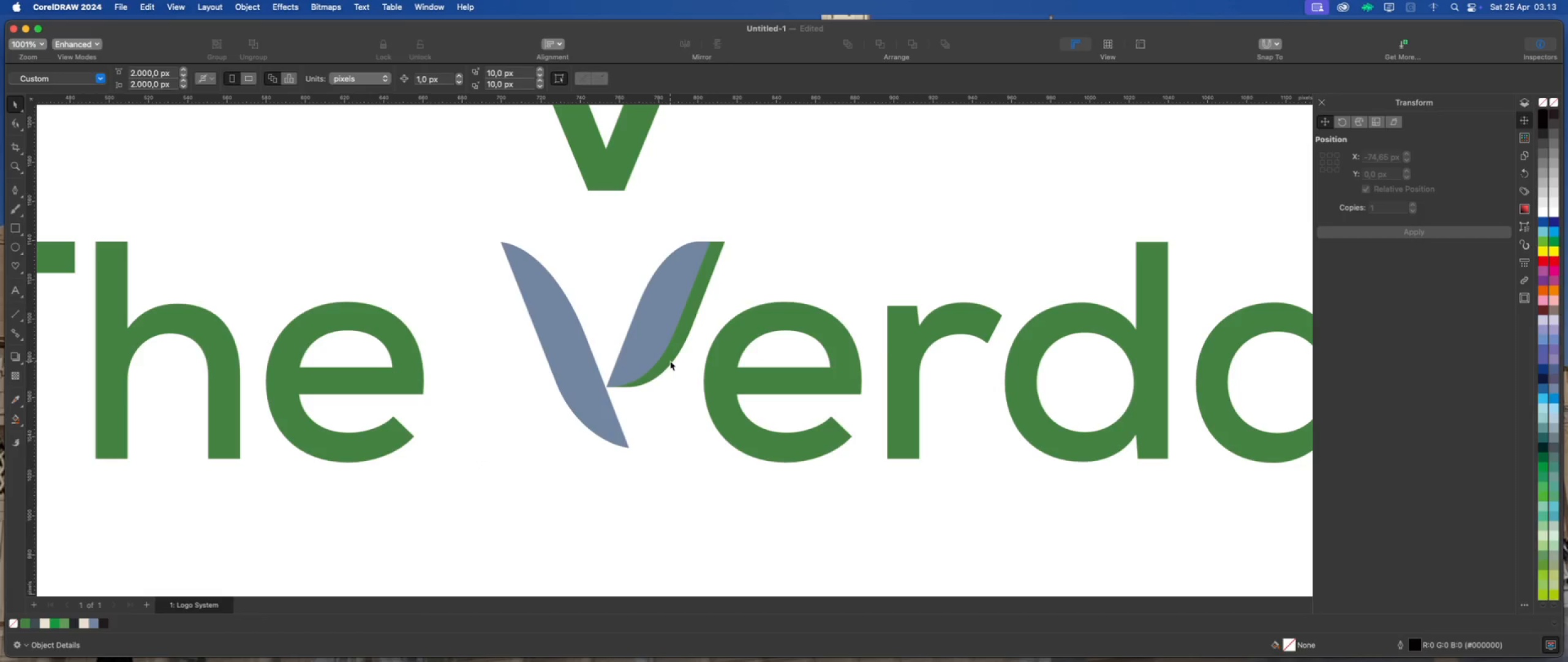 
left_click([670, 361])
 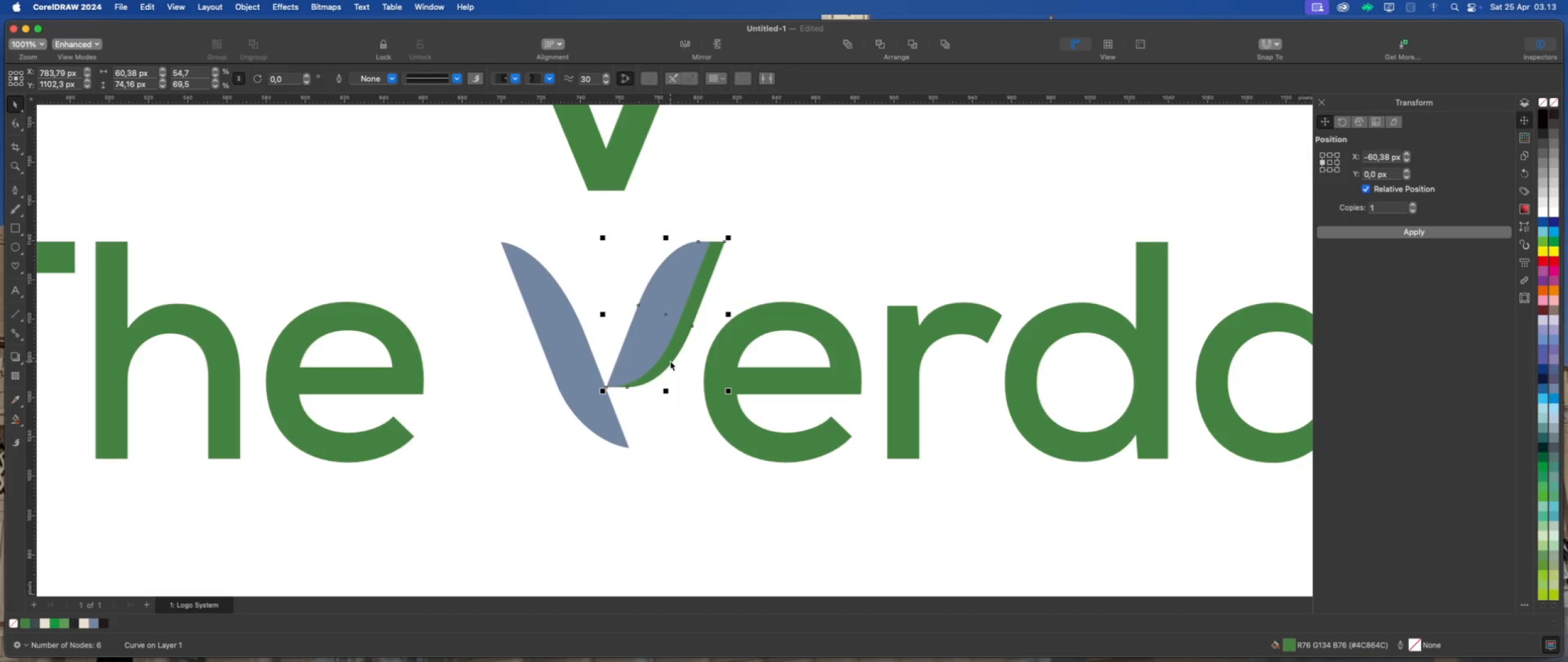 
key(Delete)
 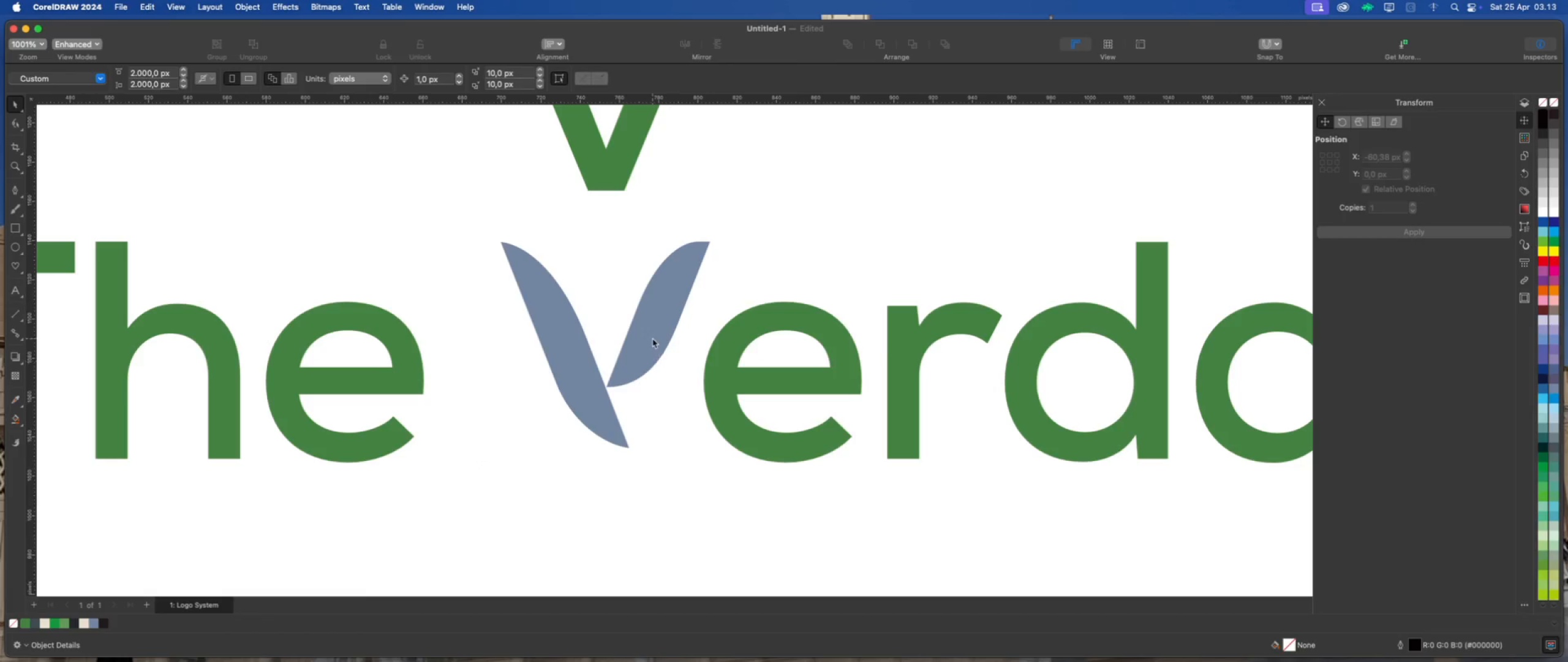 
left_click([652, 338])
 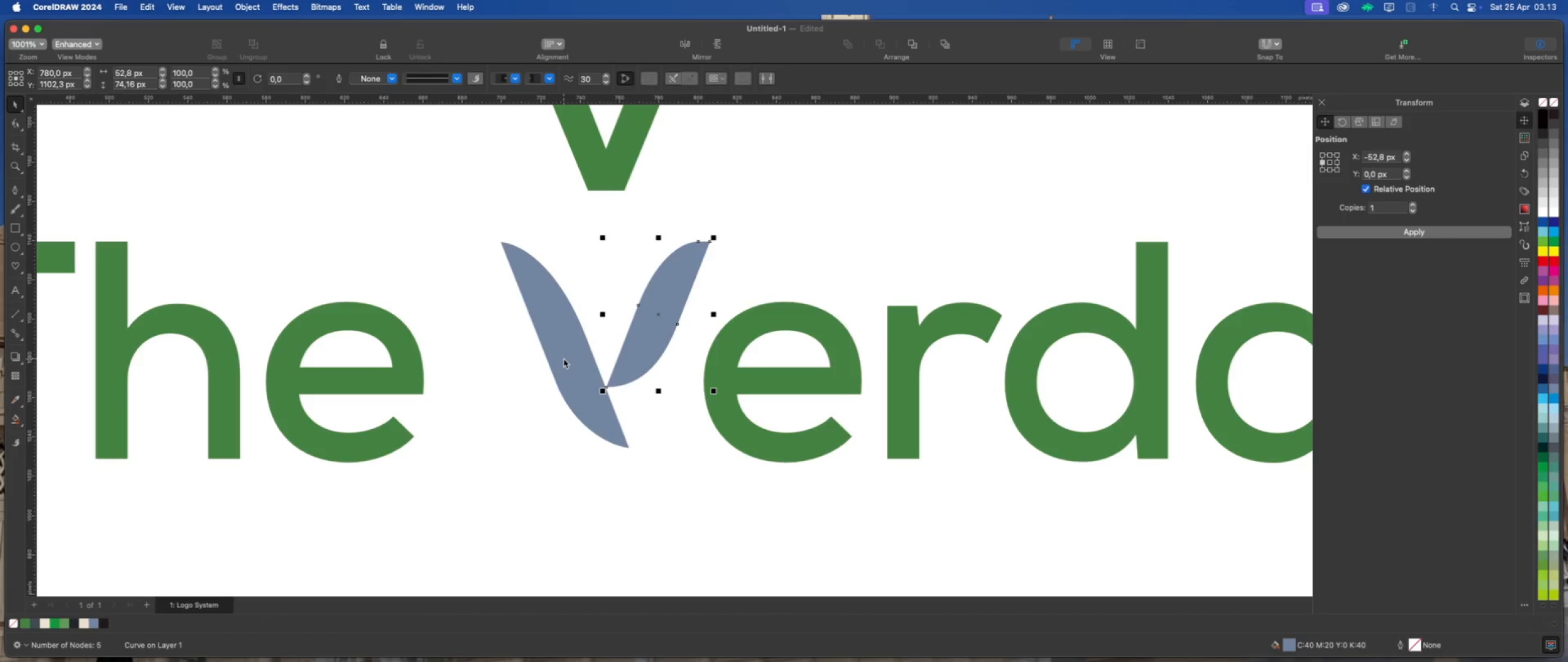 
hold_key(key=ShiftLeft, duration=0.52)
left_click([564, 358])
 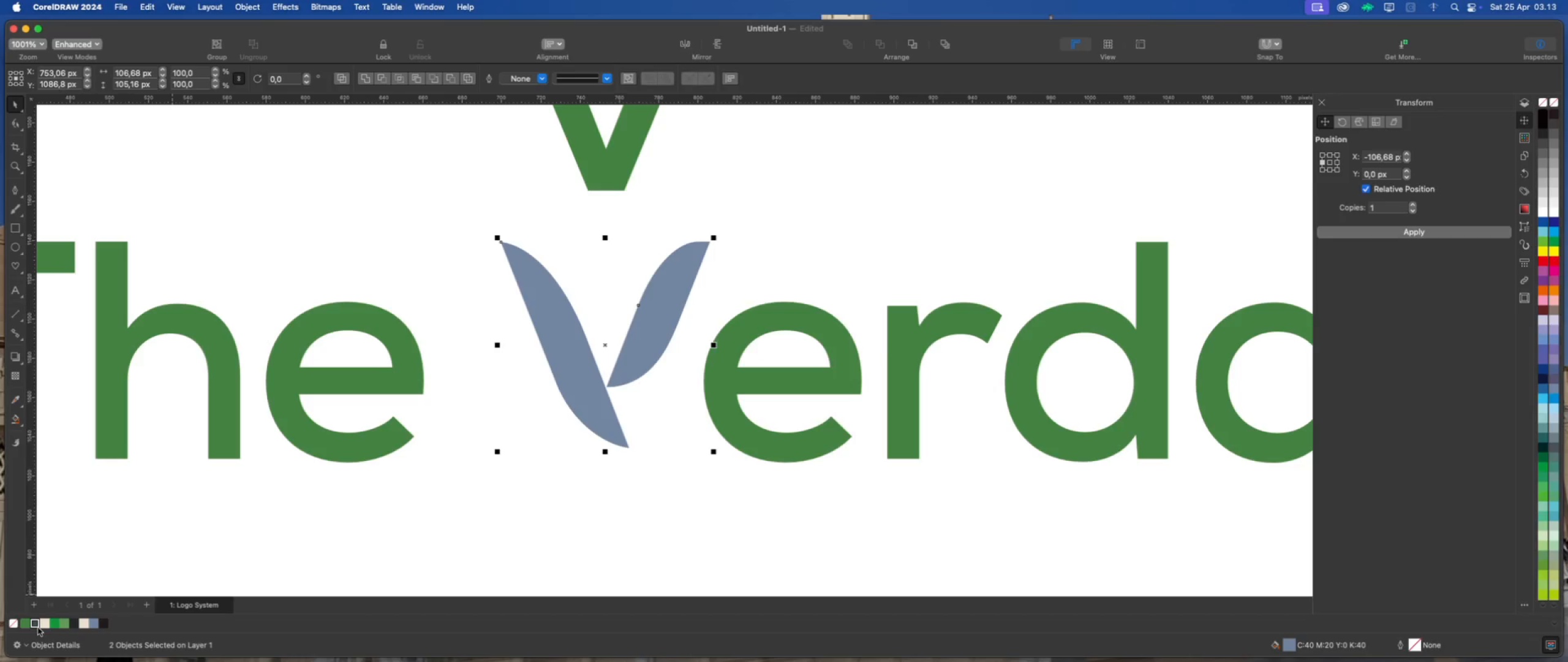 
left_click([36, 627])
 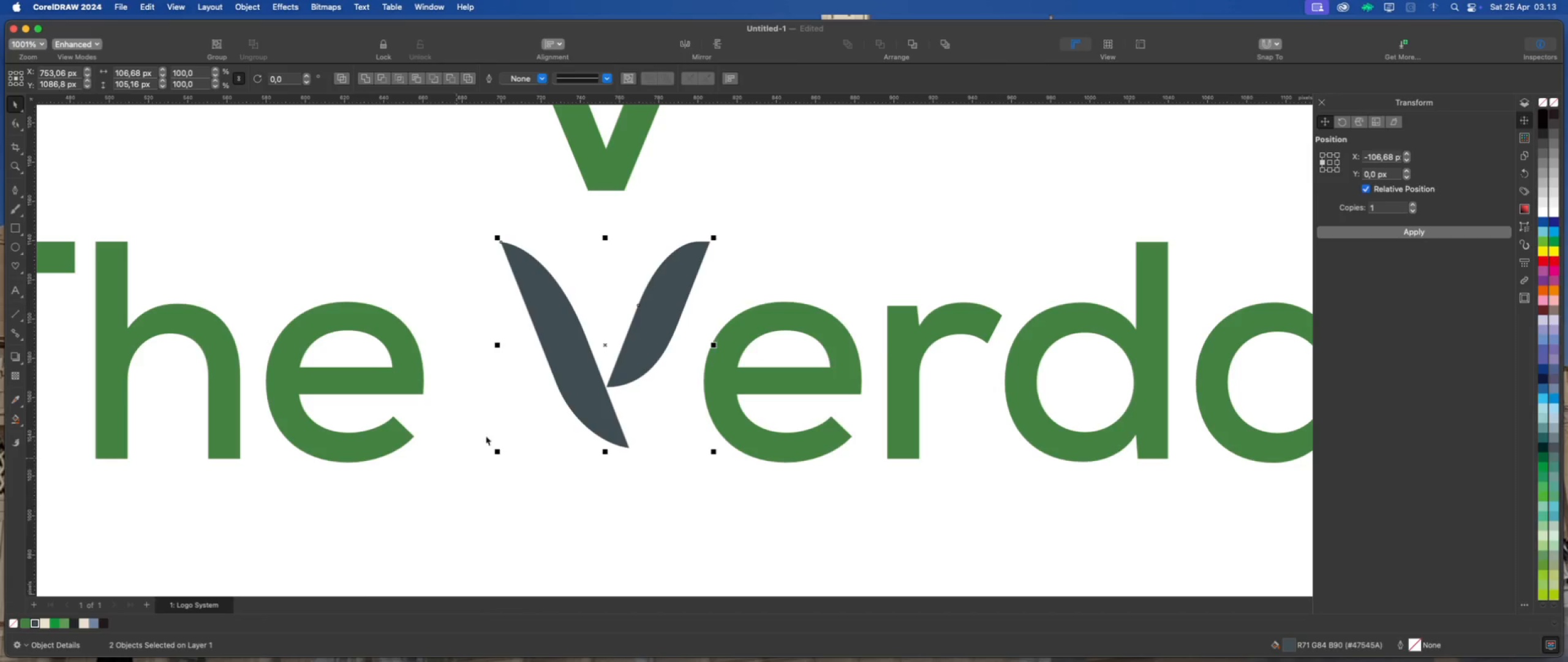 
scroll: coordinate [583, 427], scroll_direction: down, amount: 2.0
 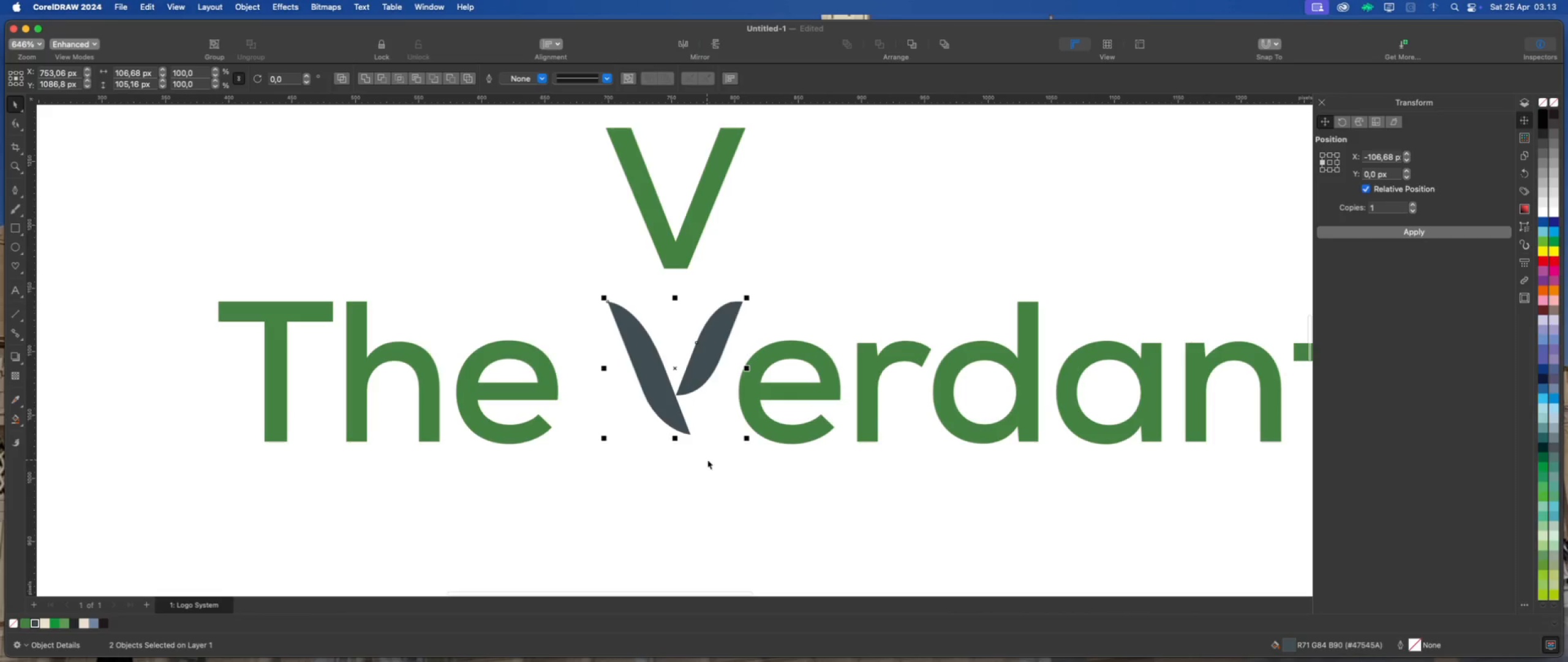 
scroll: coordinate [707, 454], scroll_direction: up, amount: 2.0
 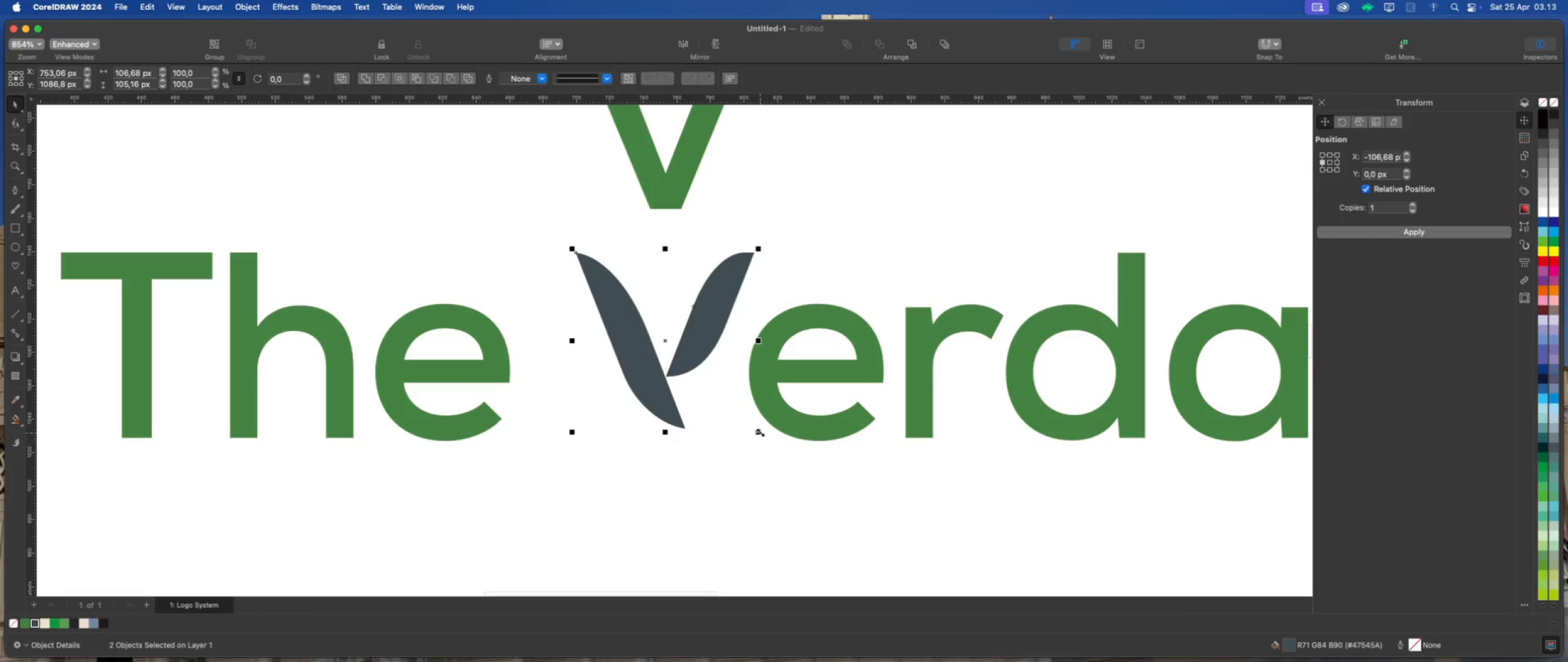 
left_click_drag(start_coordinate=[760, 432], to_coordinate=[921, 443])
 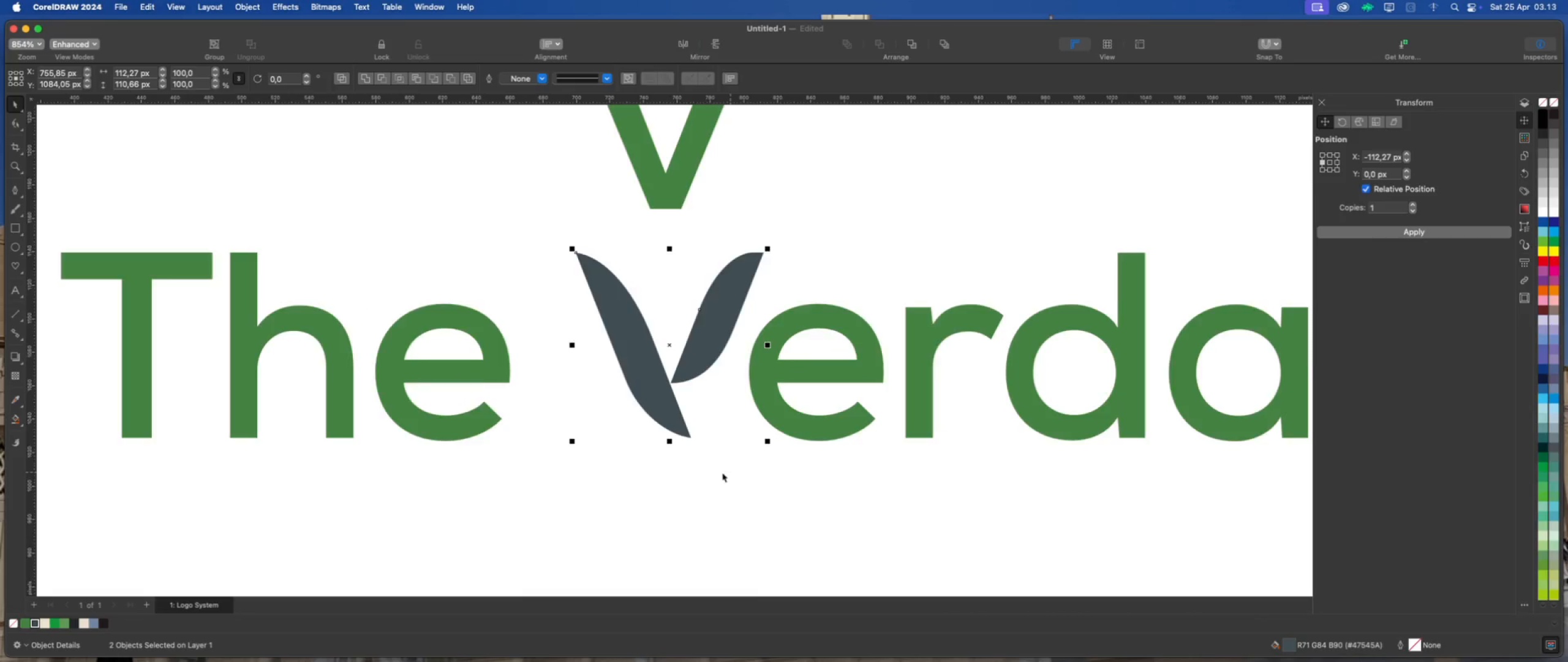 
scroll: coordinate [619, 352], scroll_direction: none, amount: 0.0
 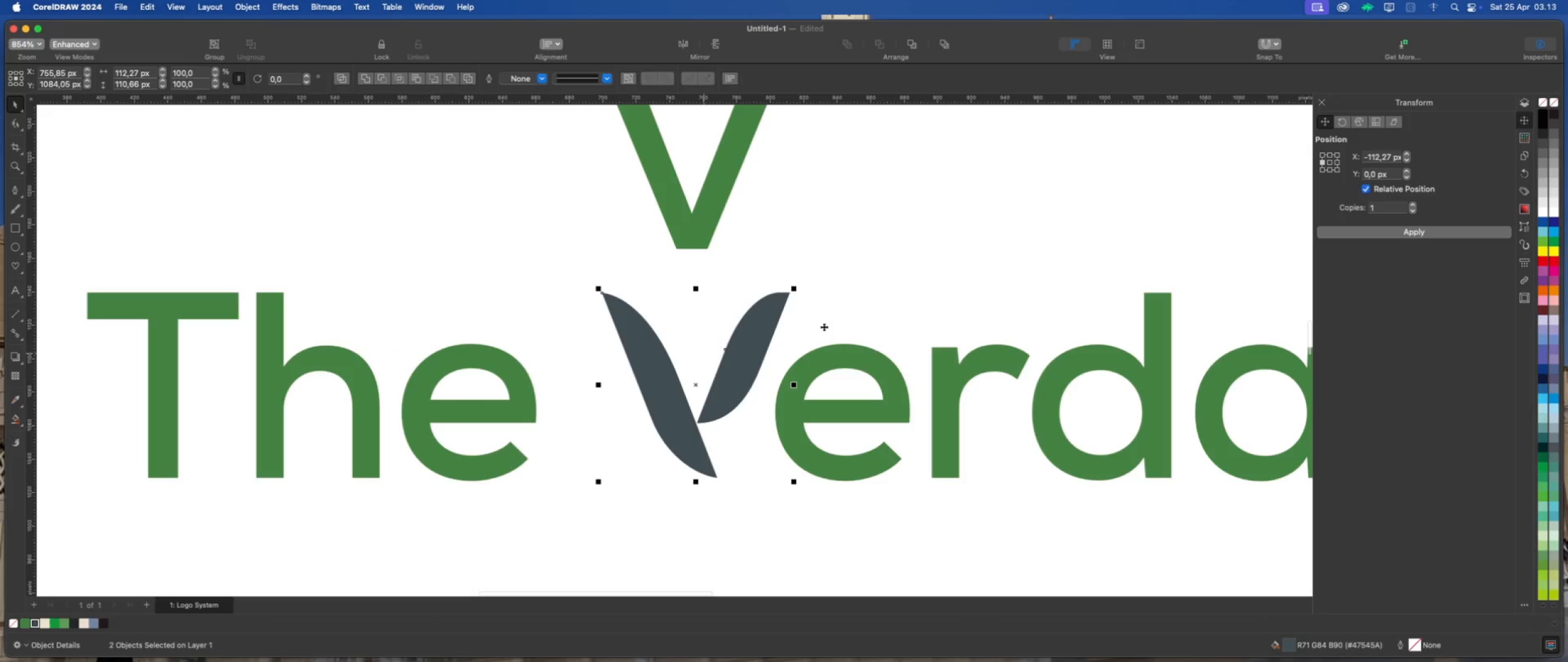 
left_click([859, 305])
 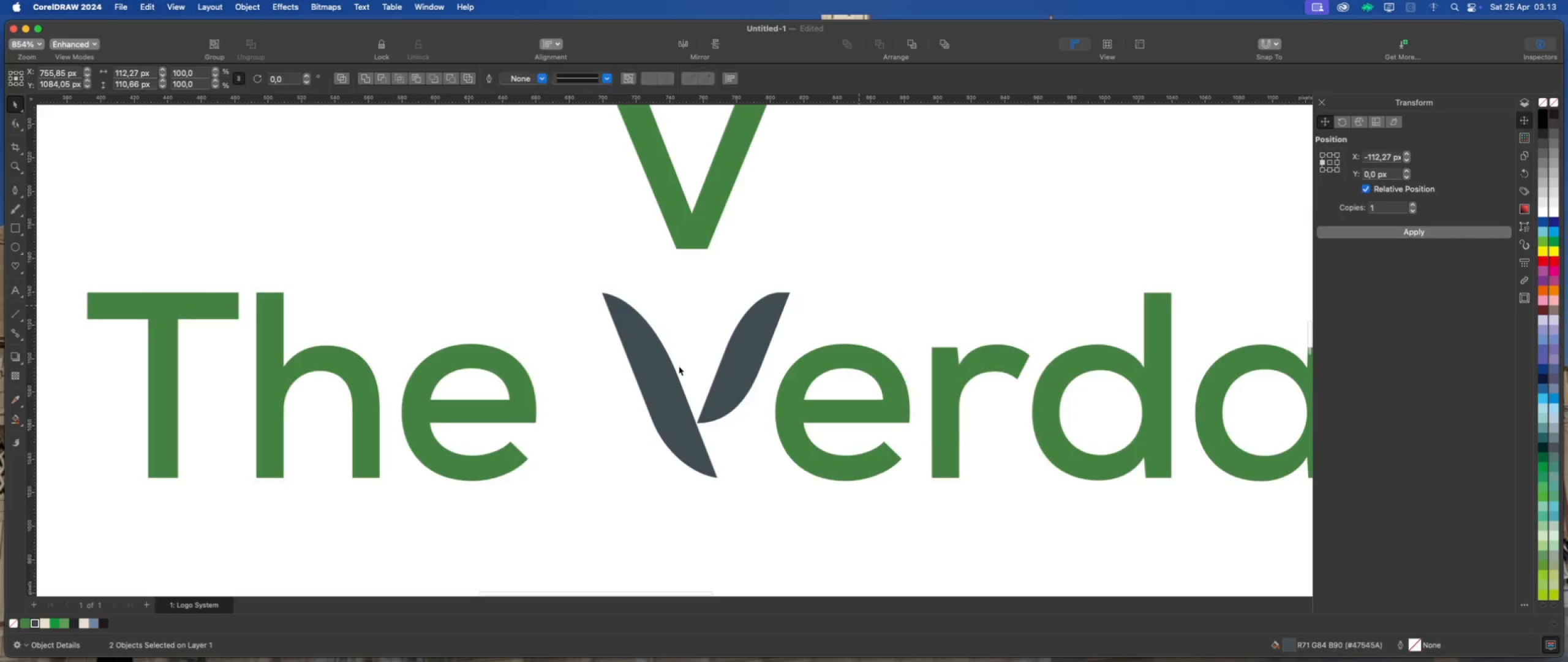 
scroll: coordinate [671, 377], scroll_direction: up, amount: 2.0
 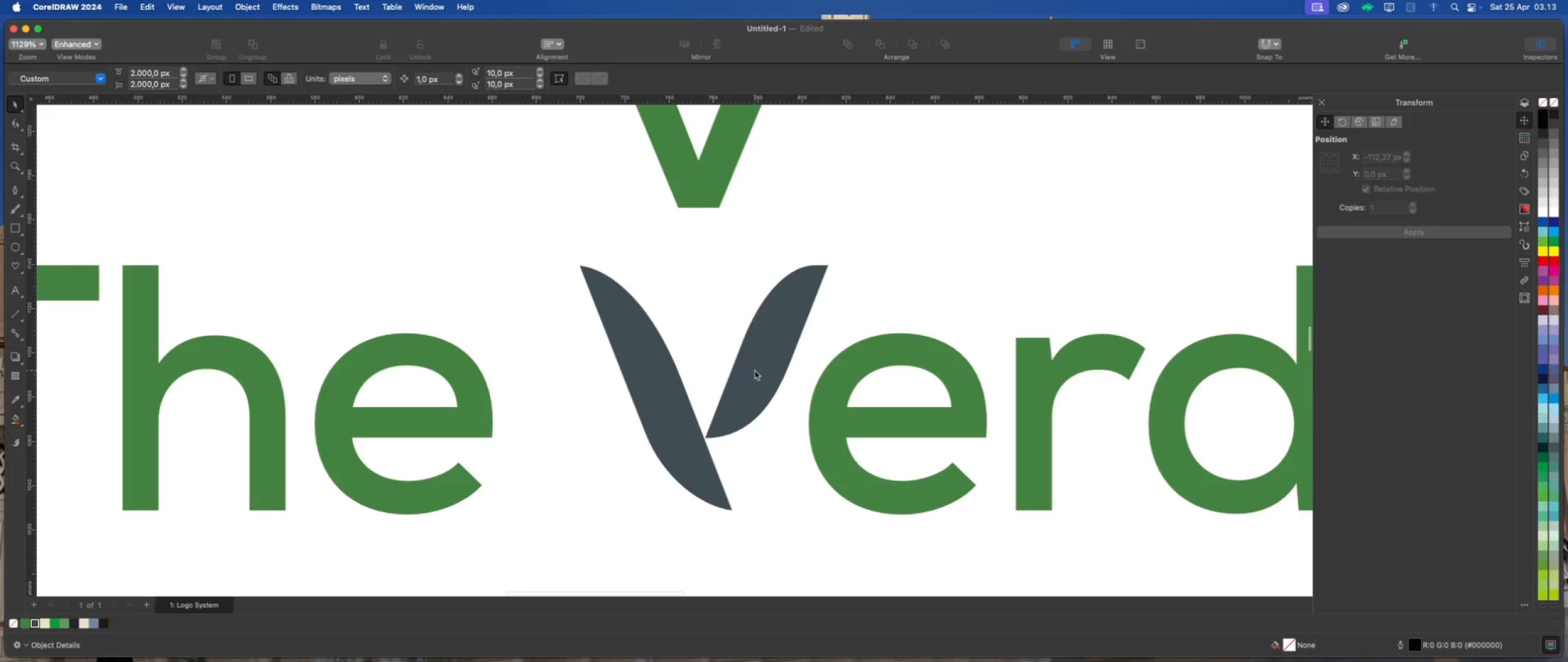 
left_click([755, 370])
 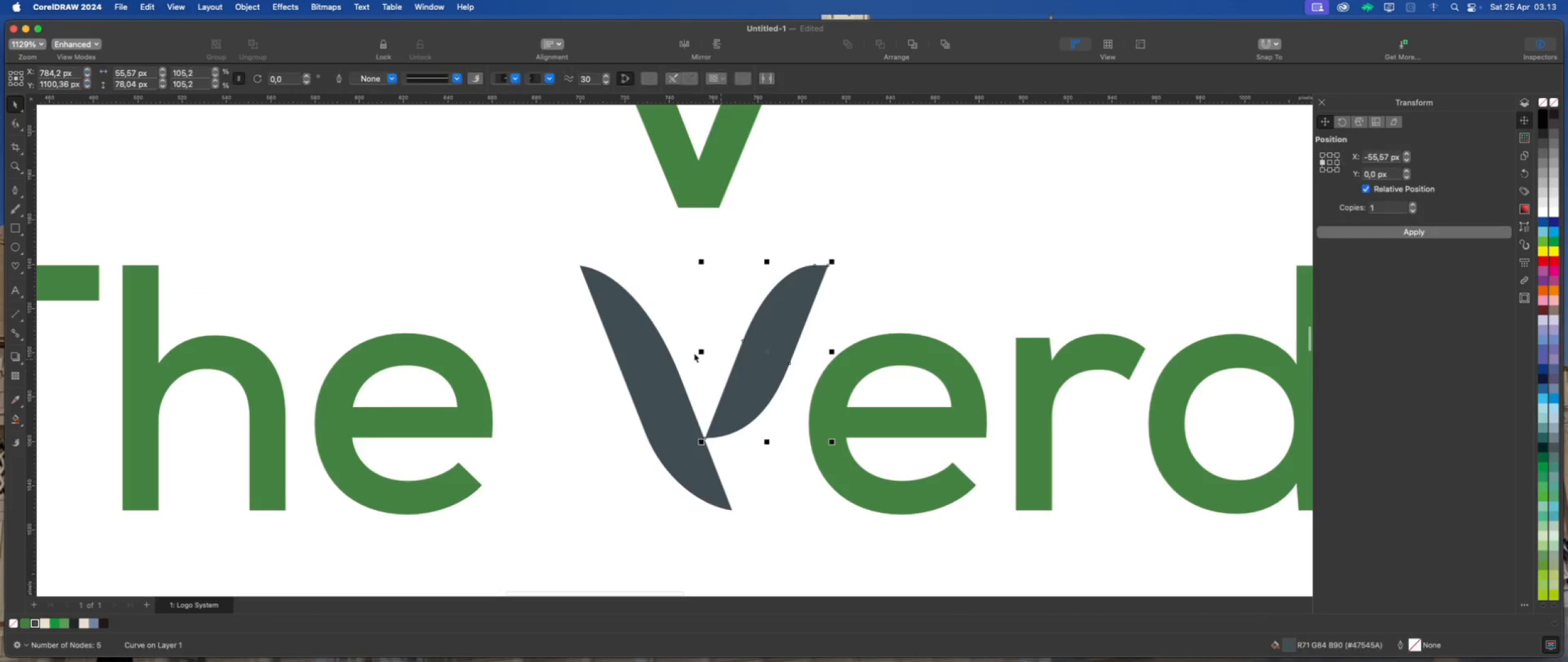 
scroll: coordinate [688, 352], scroll_direction: up, amount: 2.0
 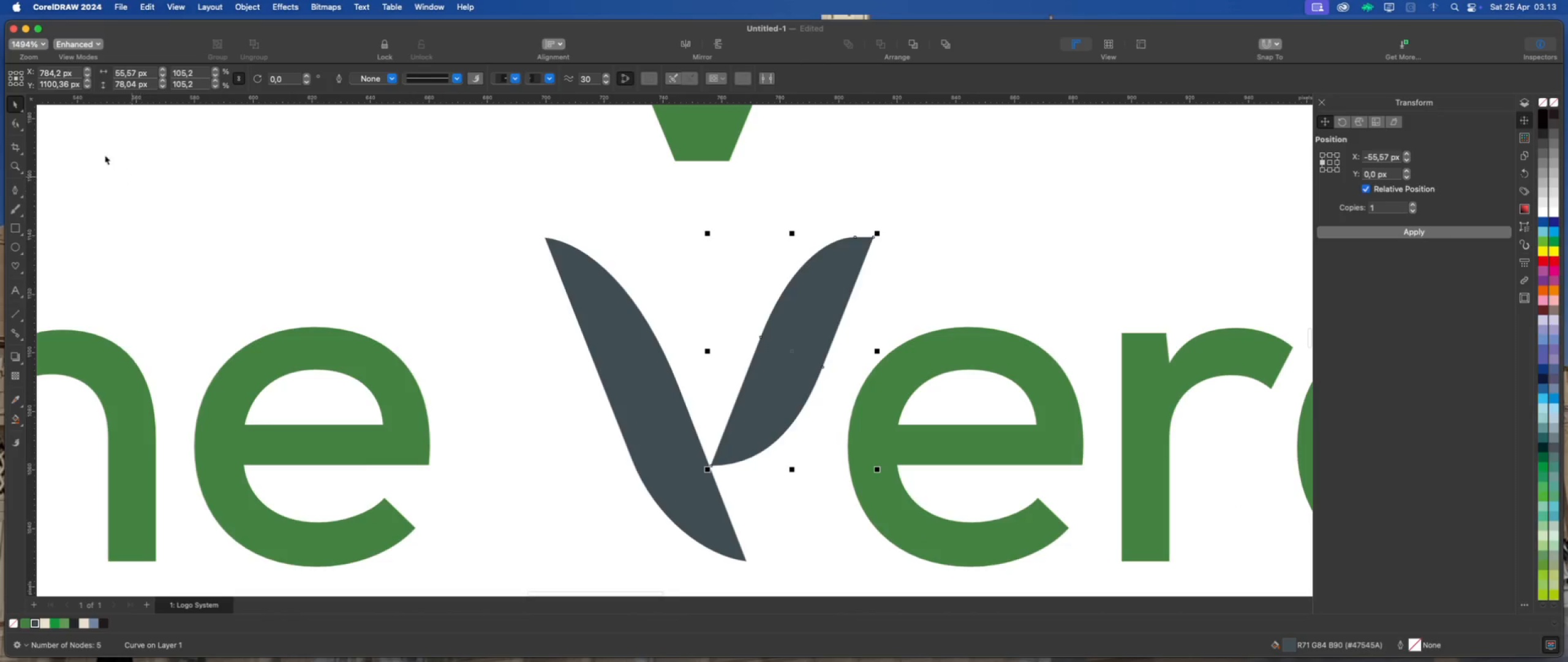 
left_click([16, 122])
 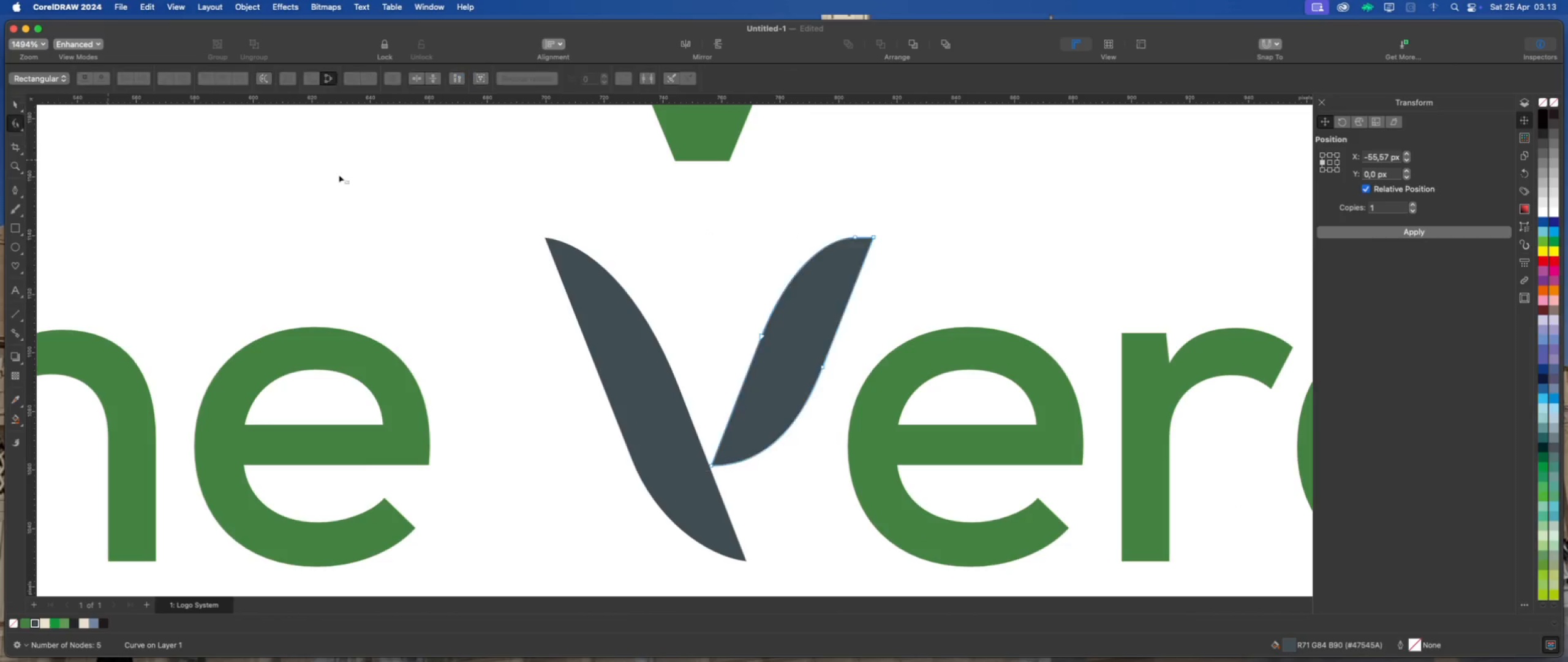 
left_click_drag(start_coordinate=[395, 177], to_coordinate=[406, 177])
 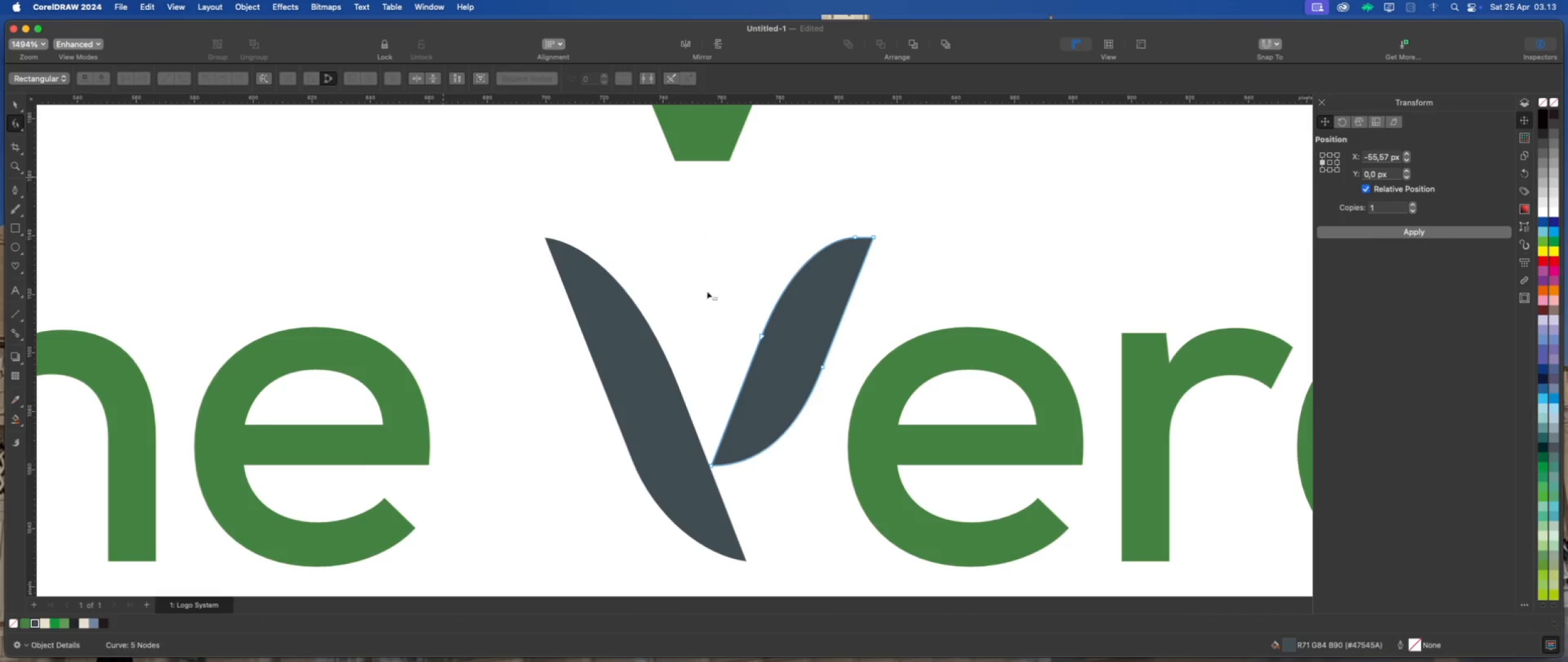 
scroll: coordinate [665, 324], scroll_direction: down, amount: 10.0
 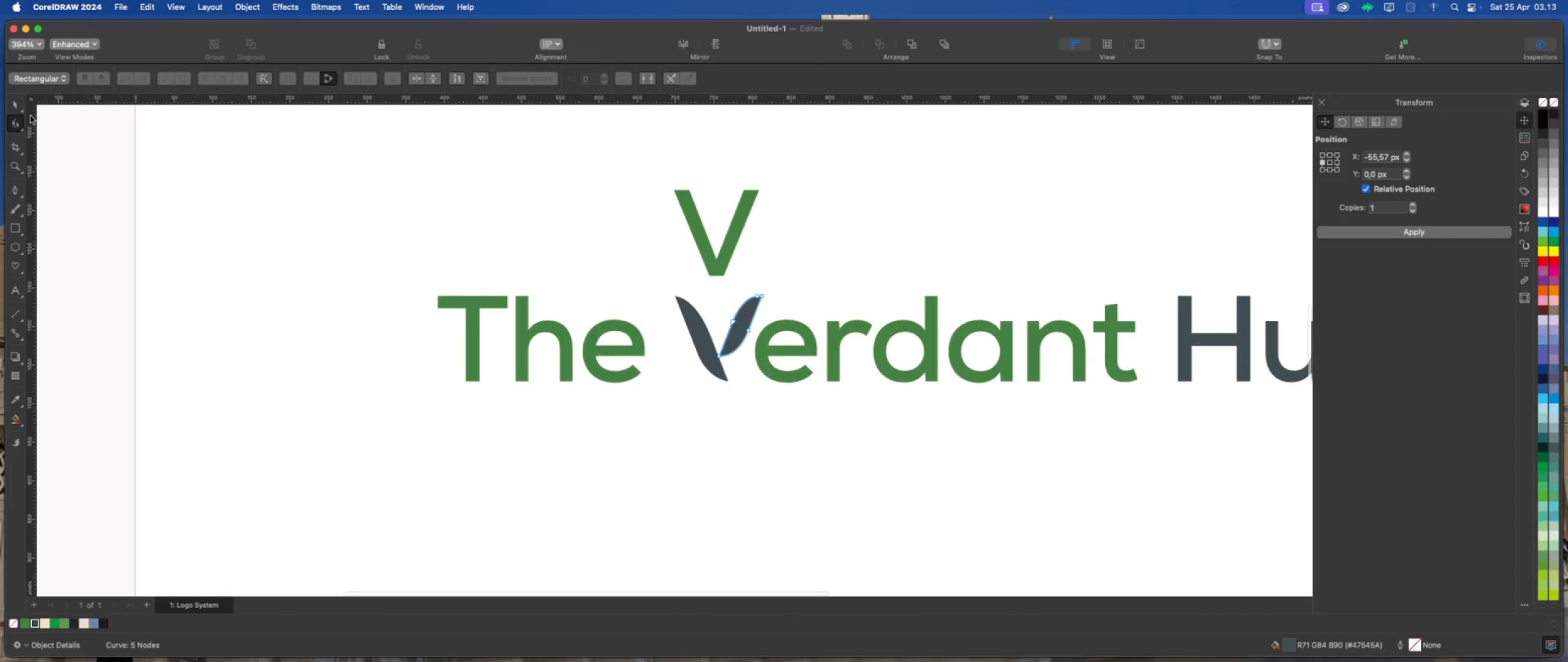 
left_click([18, 104])
 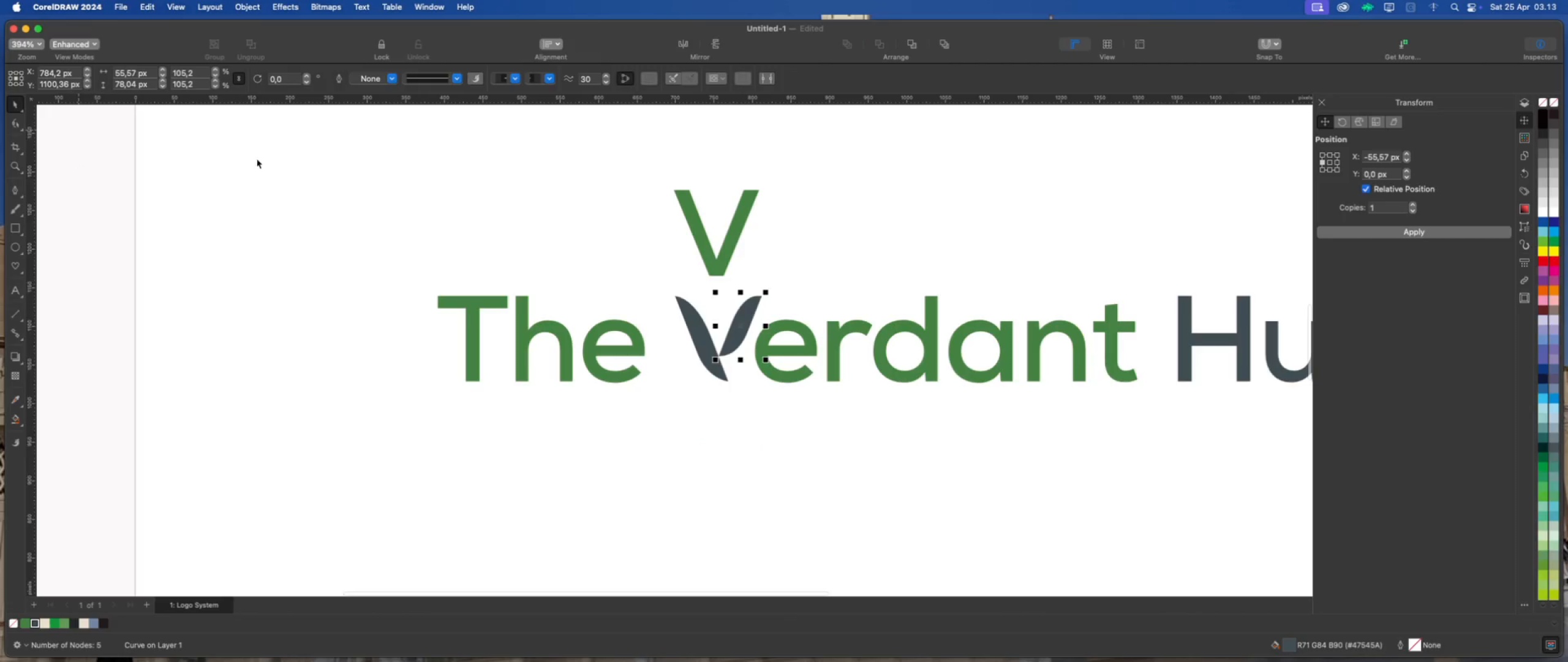 
left_click_drag(start_coordinate=[333, 159], to_coordinate=[337, 161])
 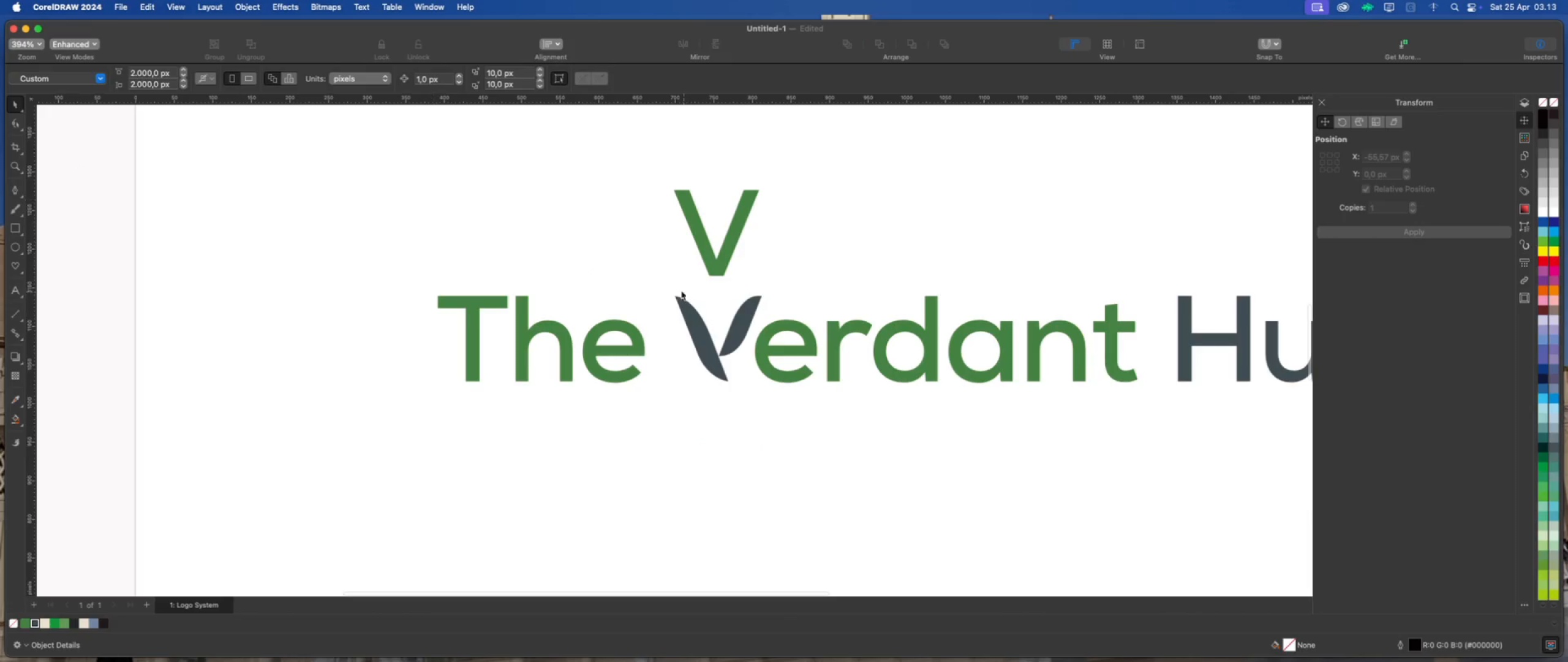 
left_click([650, 276])
 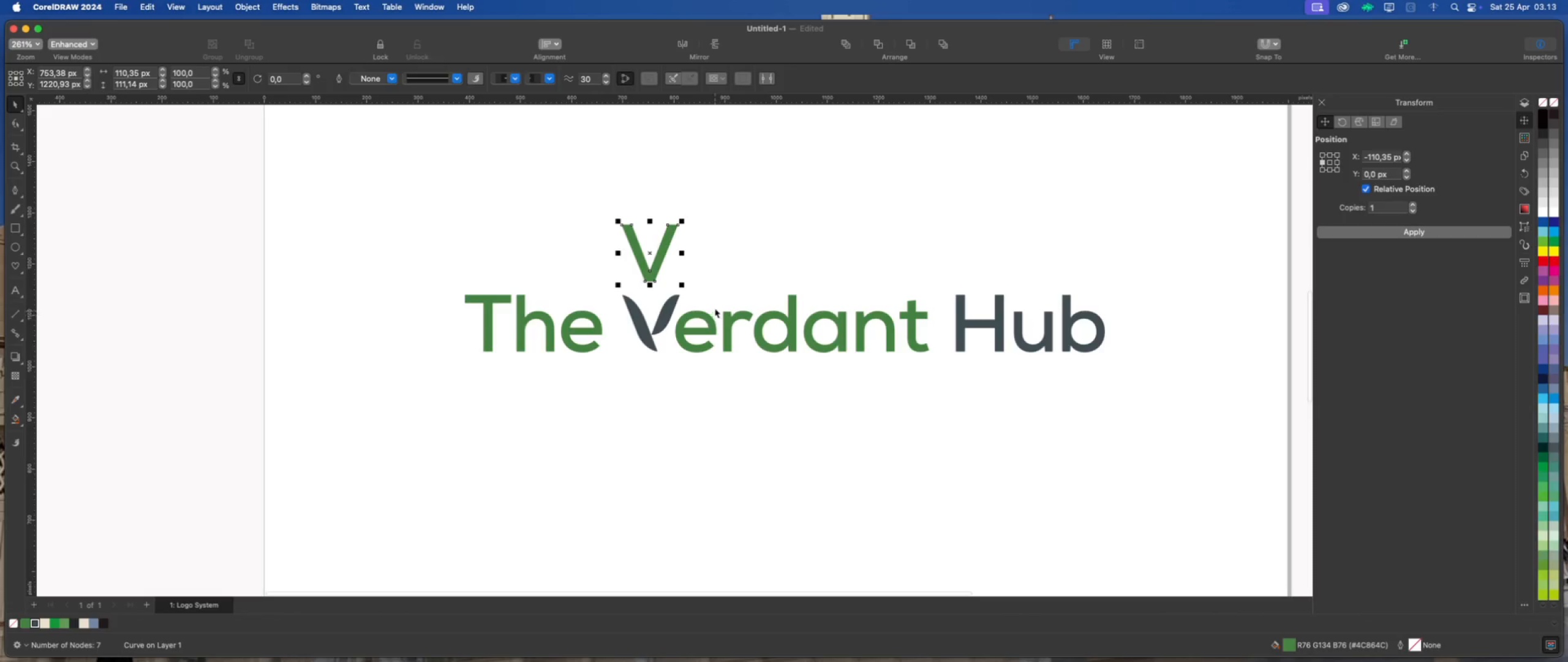 
scroll: coordinate [643, 289], scroll_direction: down, amount: 3.0
 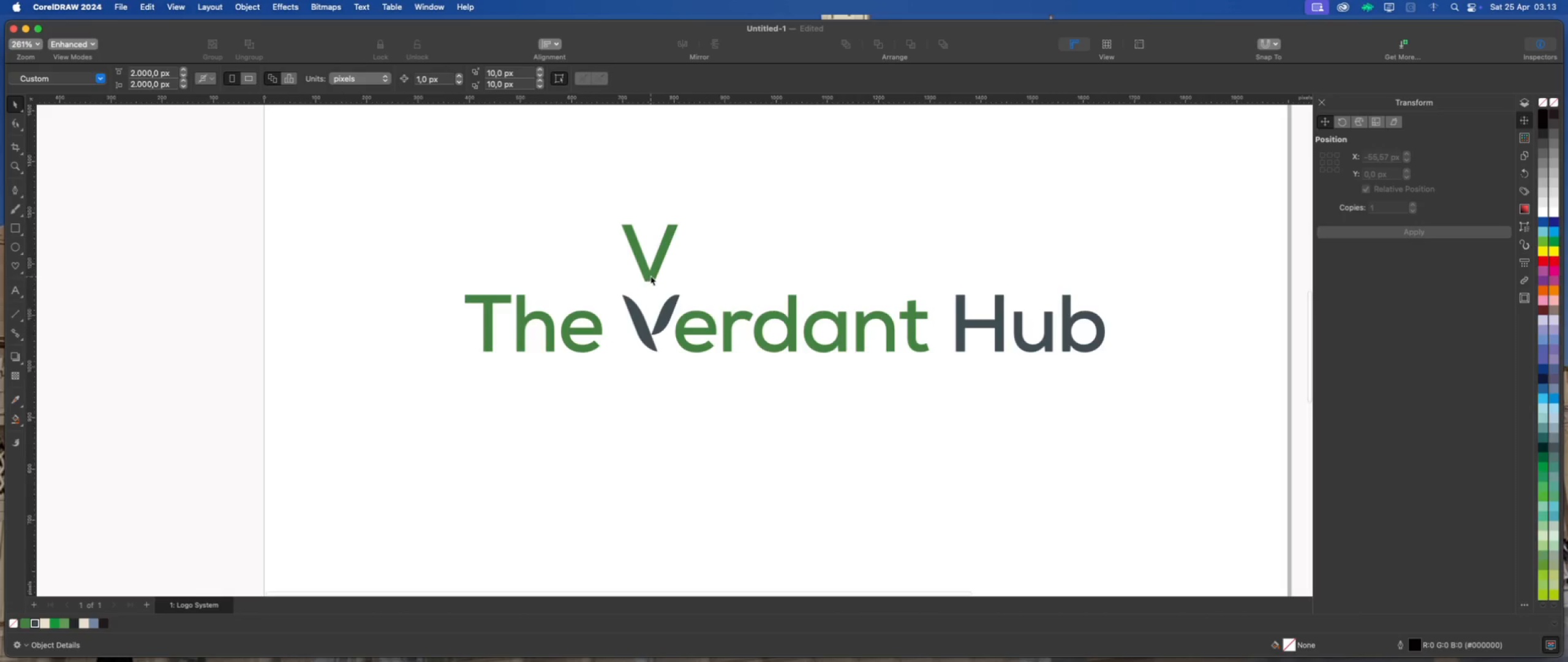 
left_click([726, 290])
 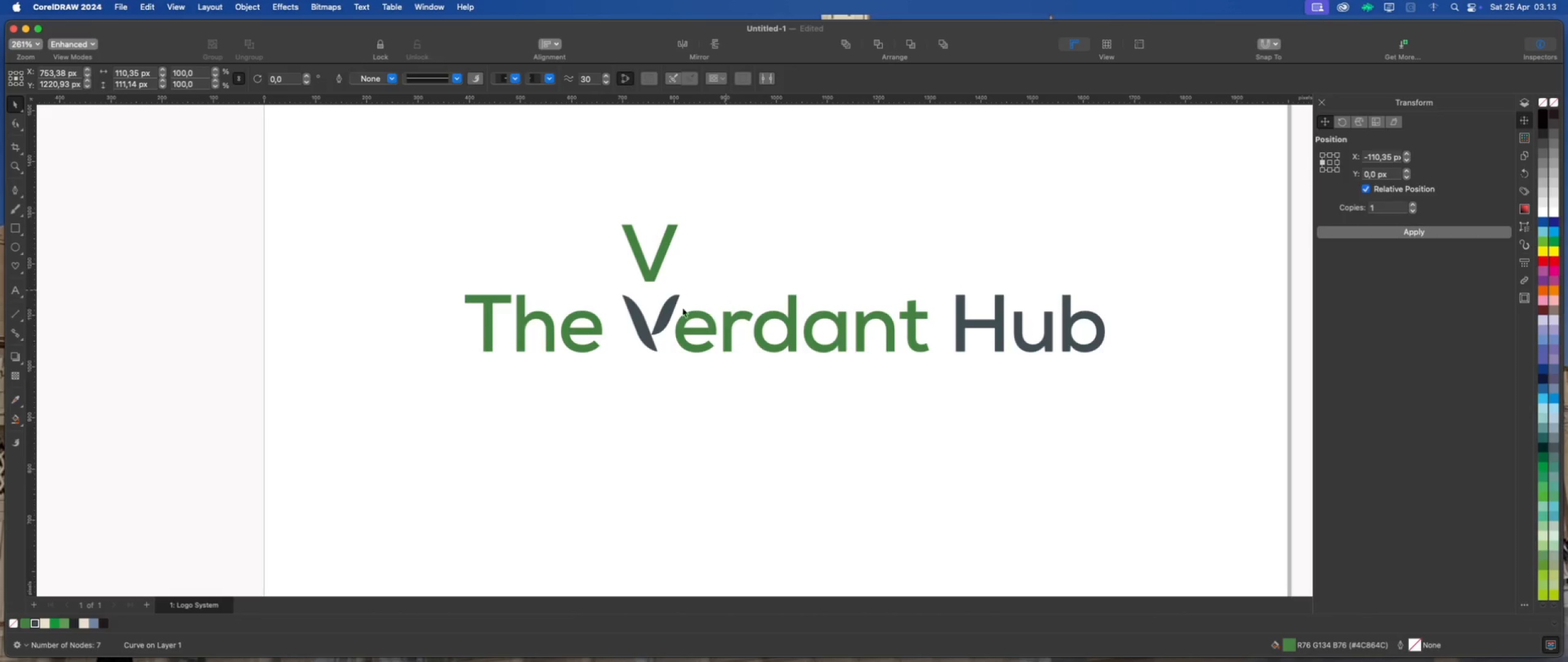 
scroll: coordinate [671, 311], scroll_direction: up, amount: 4.0
 